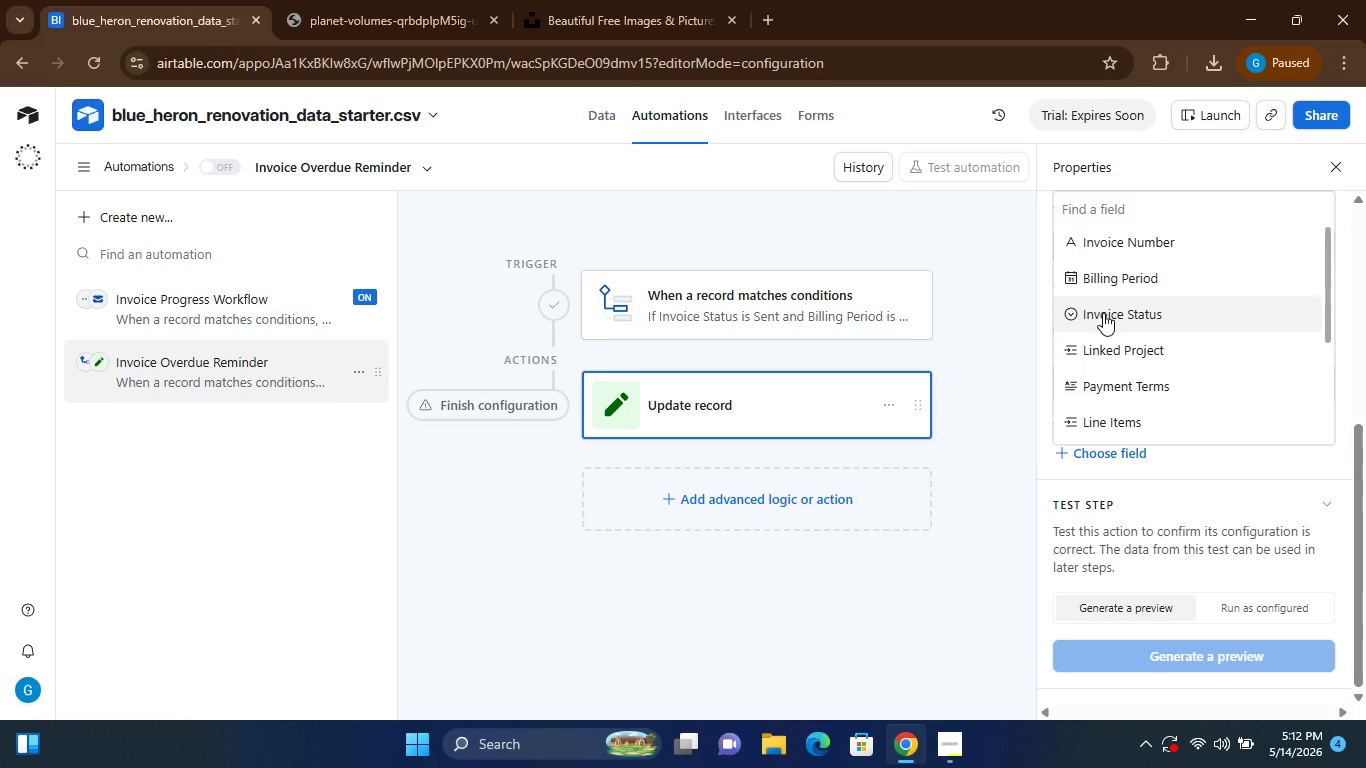 
left_click([1103, 313])
 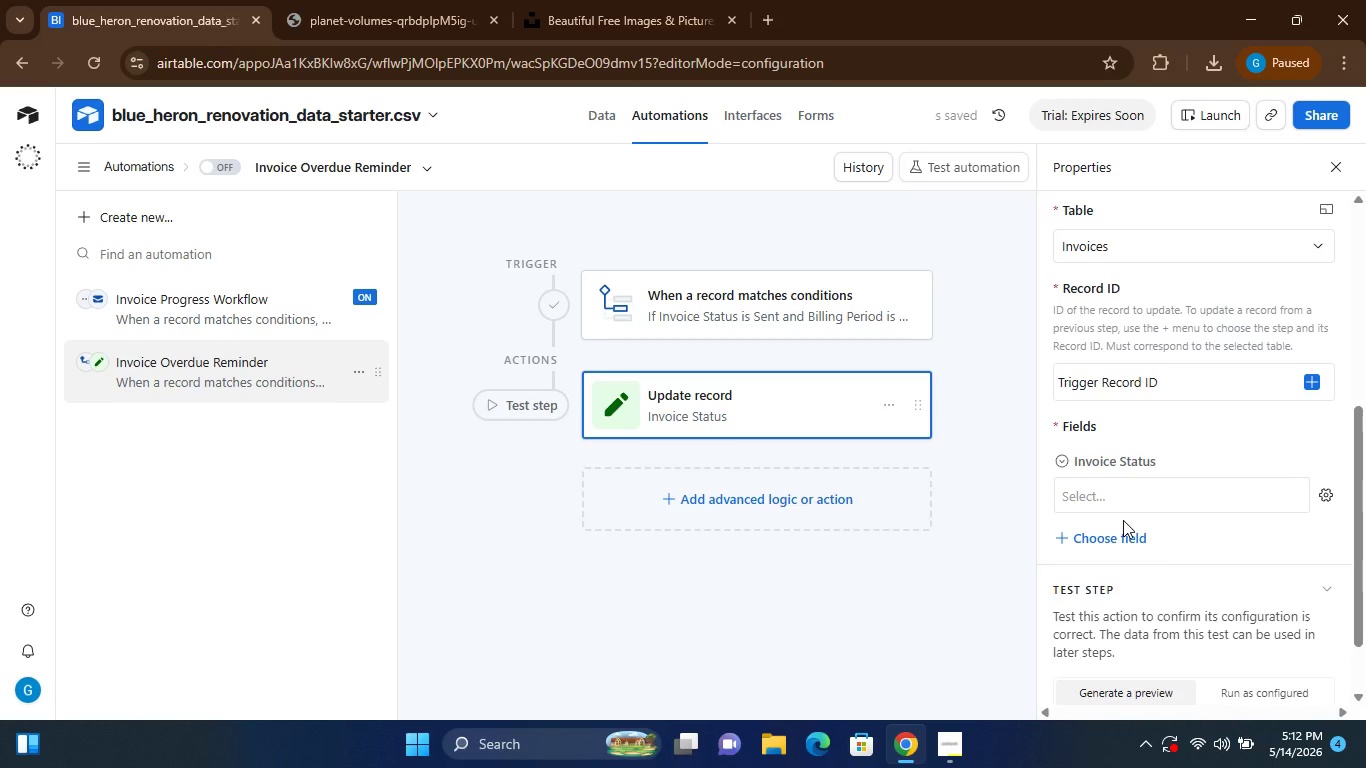 
wait(5.22)
 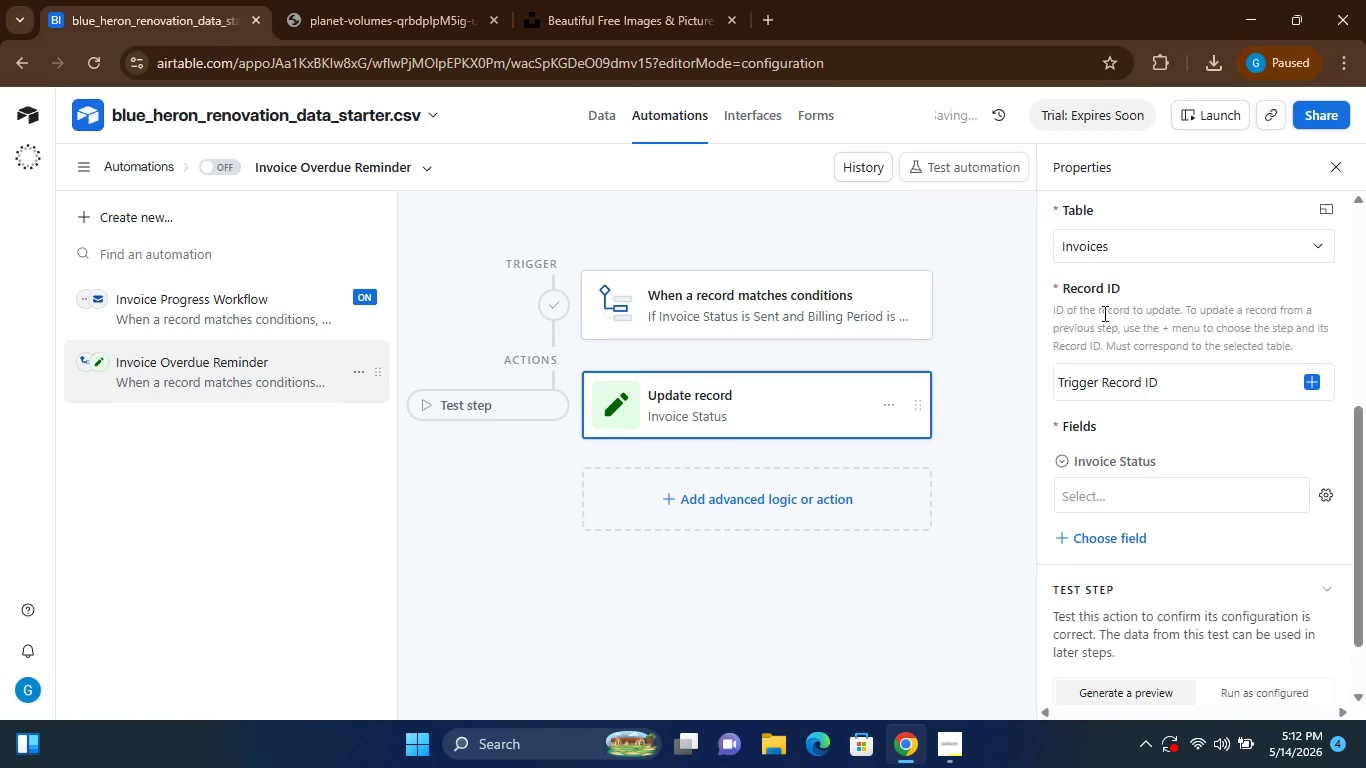 
left_click([1125, 499])
 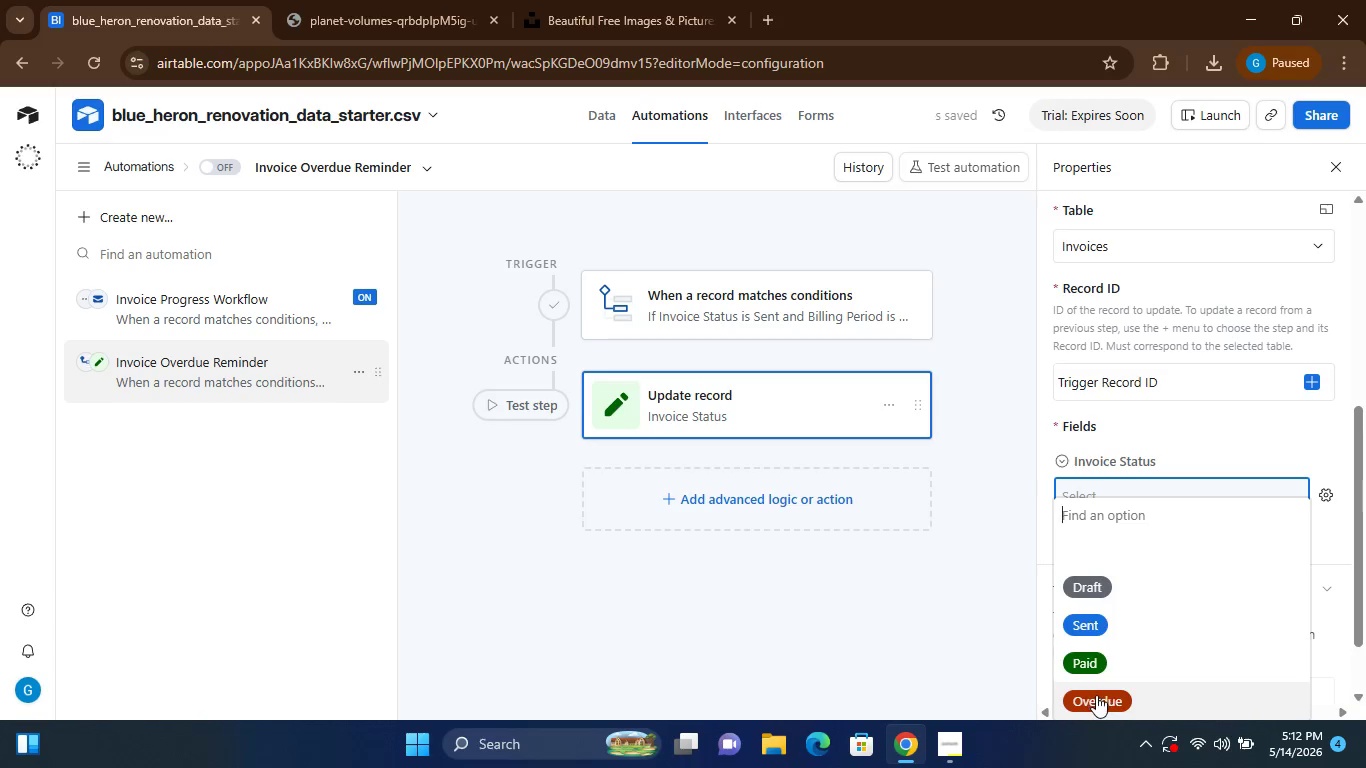 
left_click([1095, 695])
 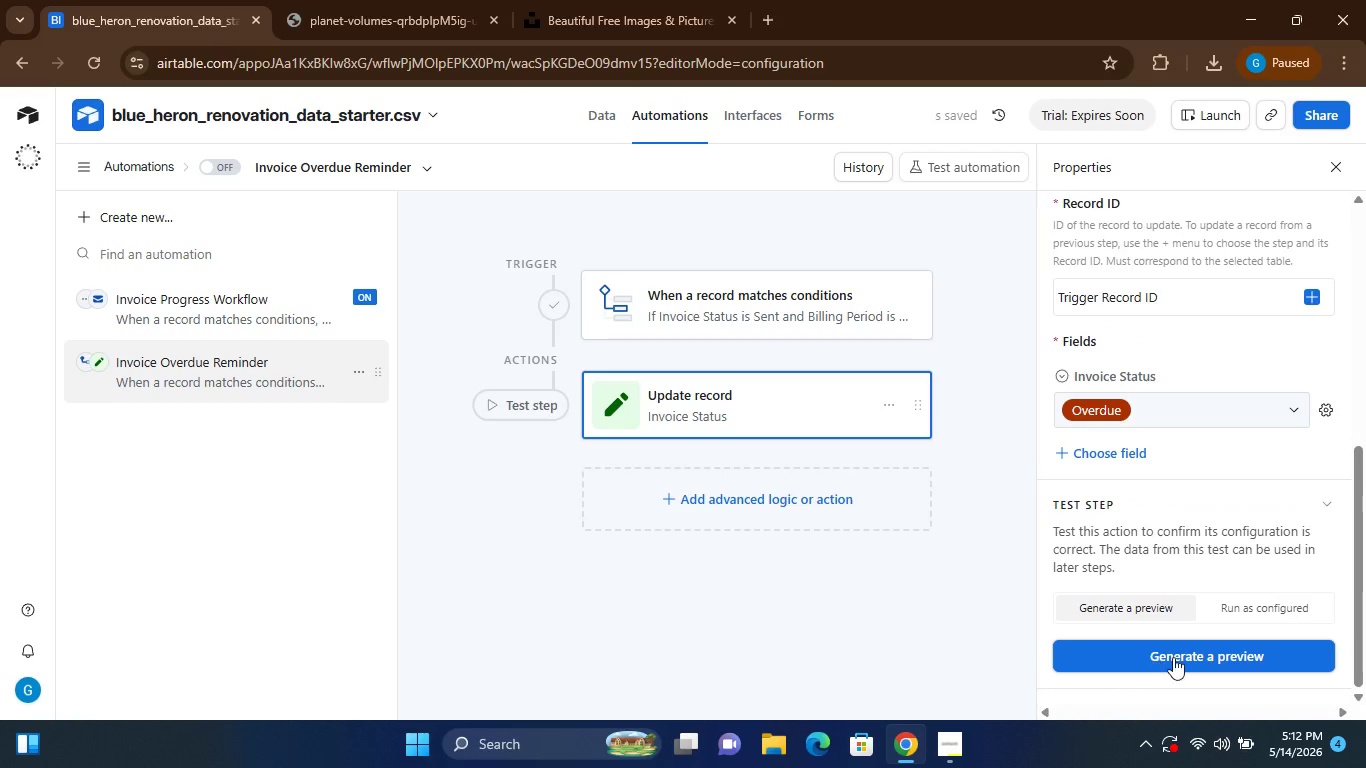 
left_click([1191, 646])
 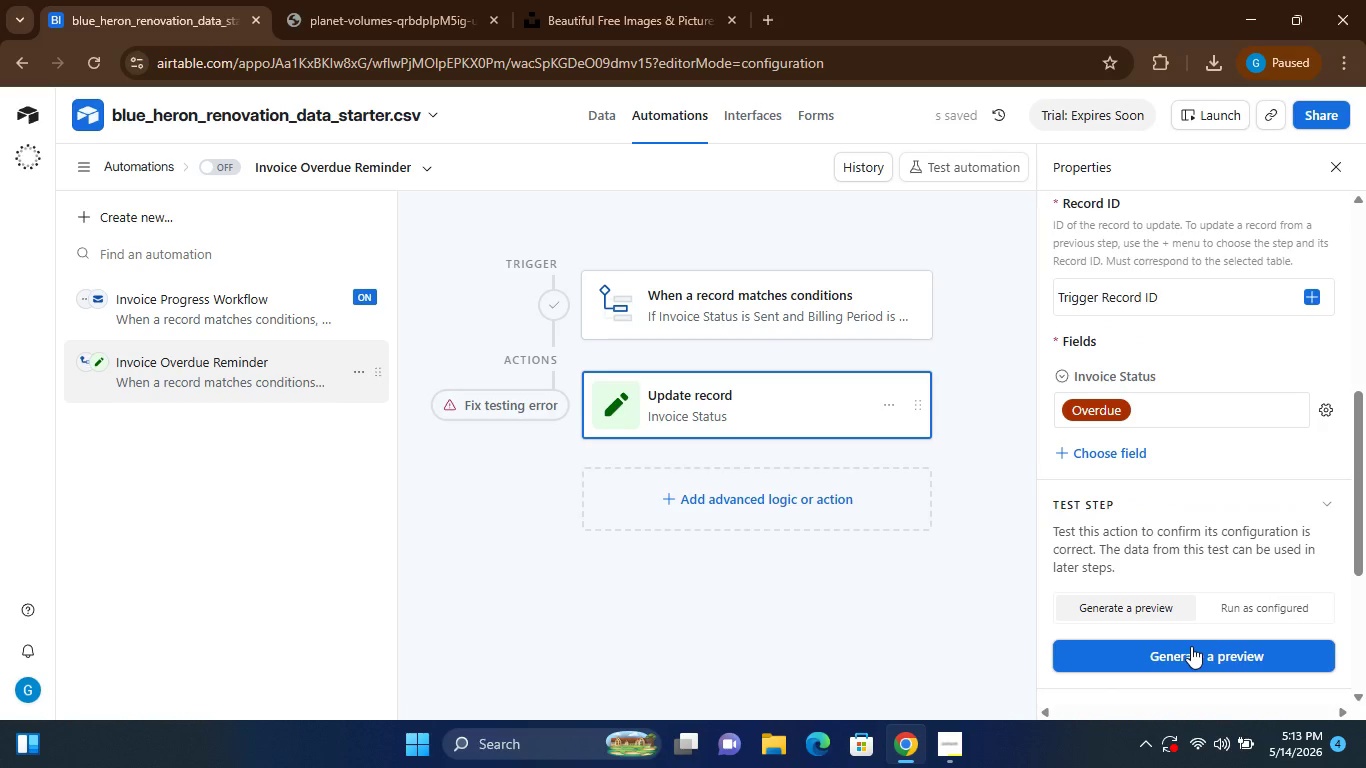 
left_click([1248, 602])
 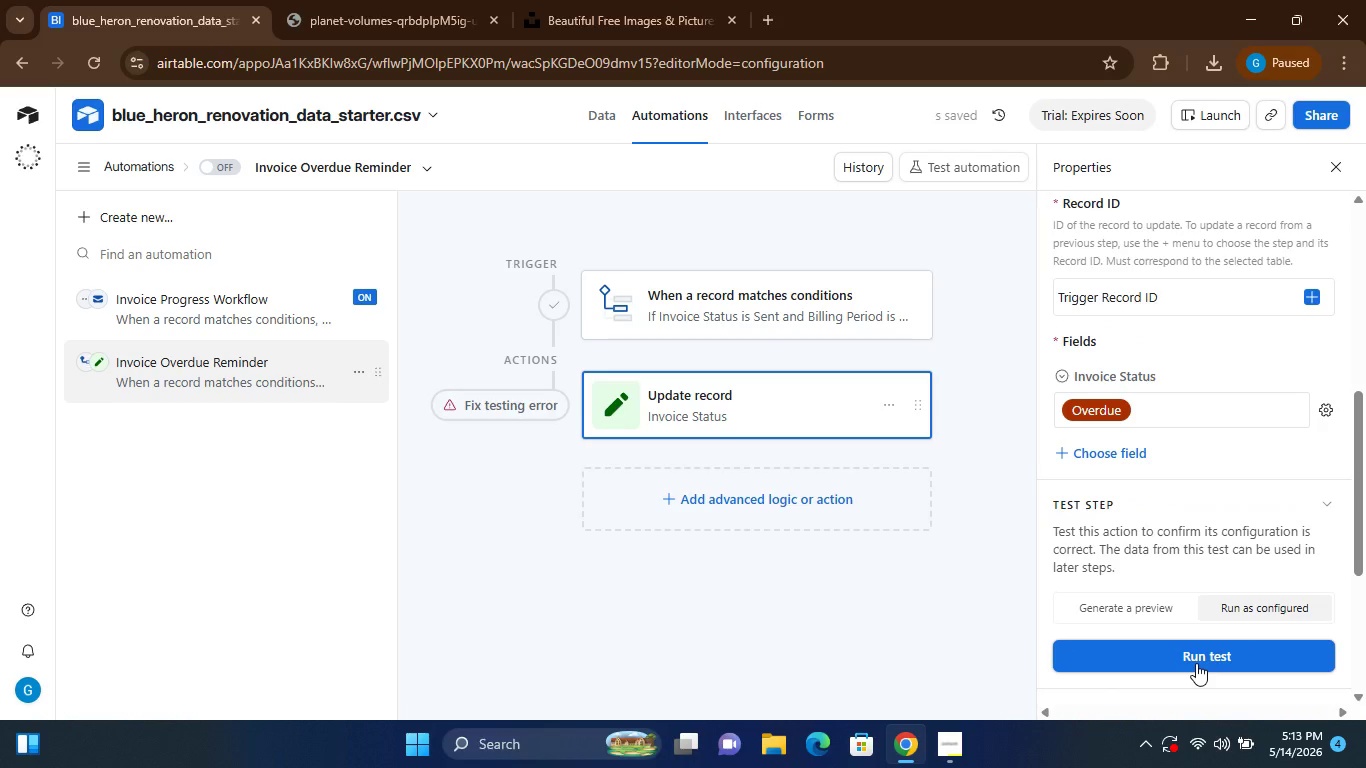 
left_click([1196, 663])
 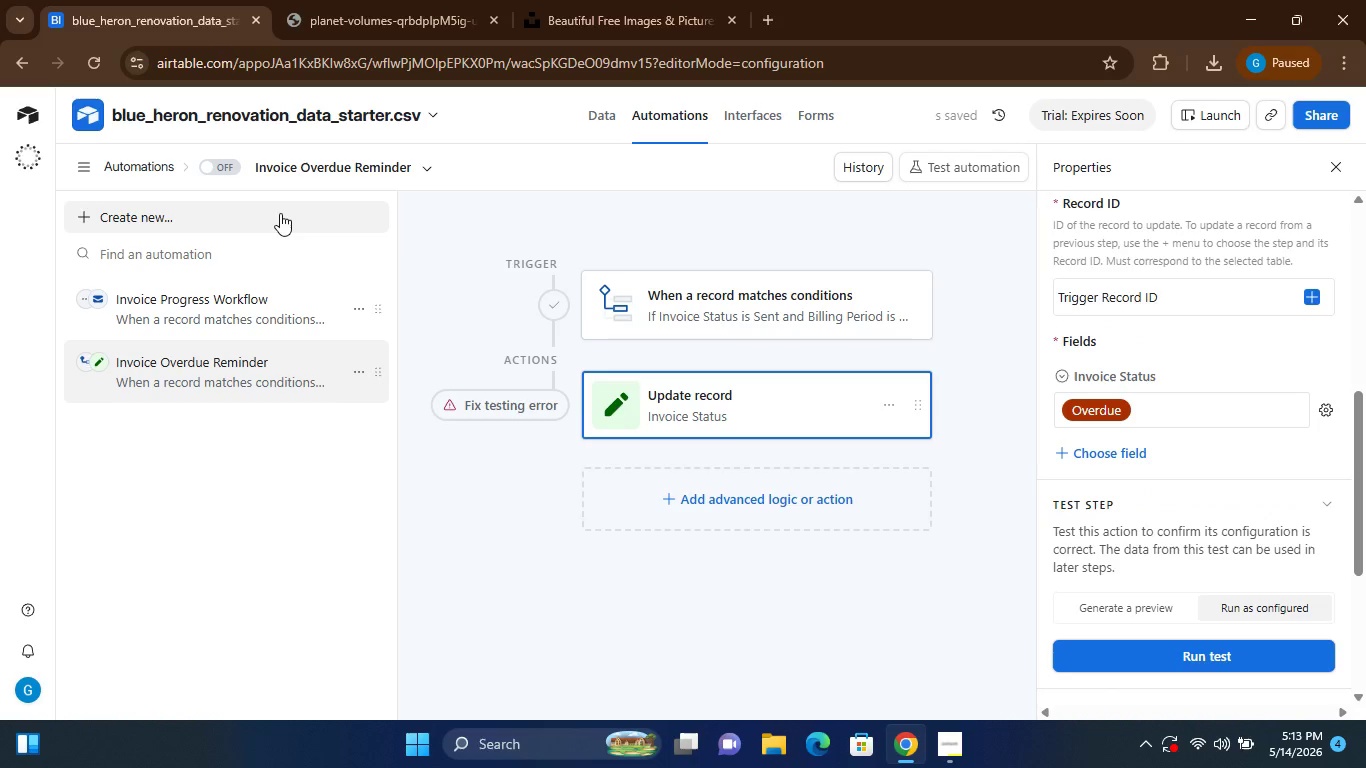 
left_click([214, 169])
 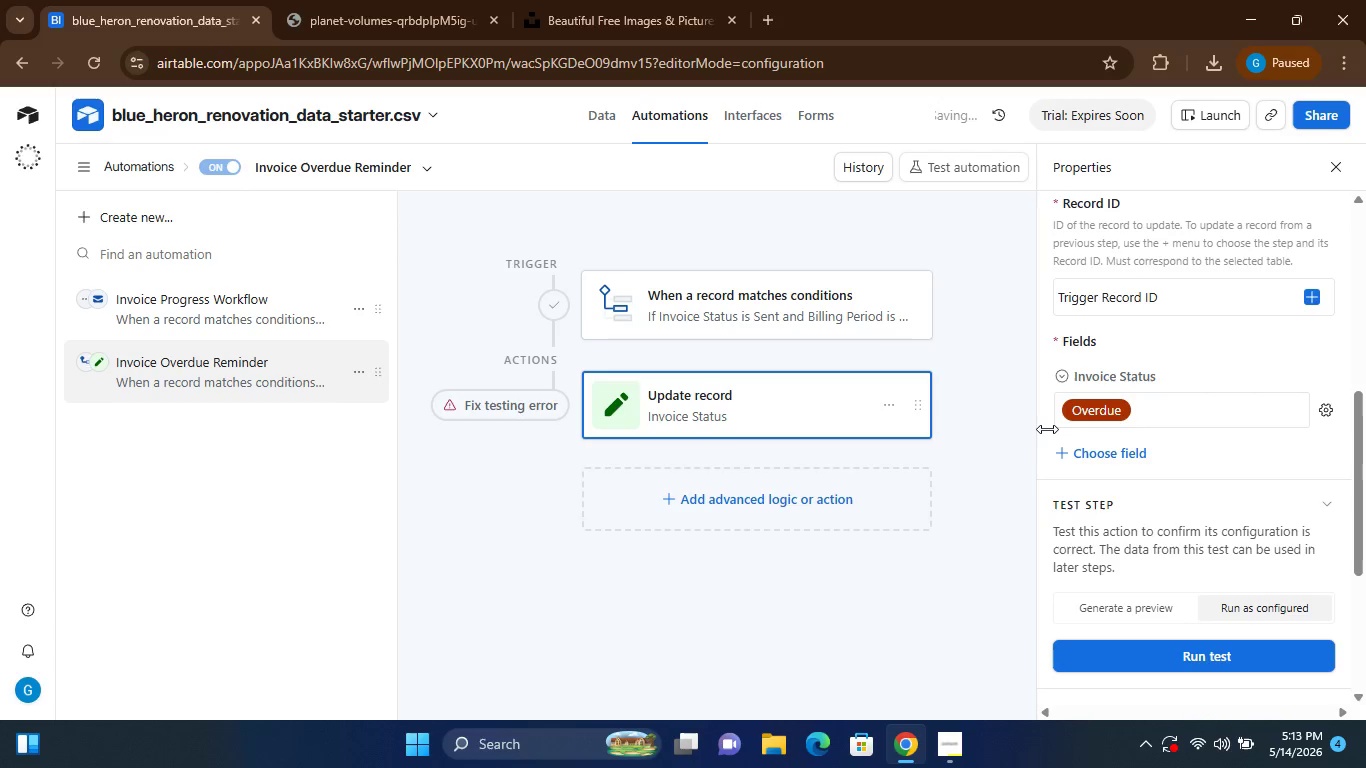 
left_click([1171, 414])
 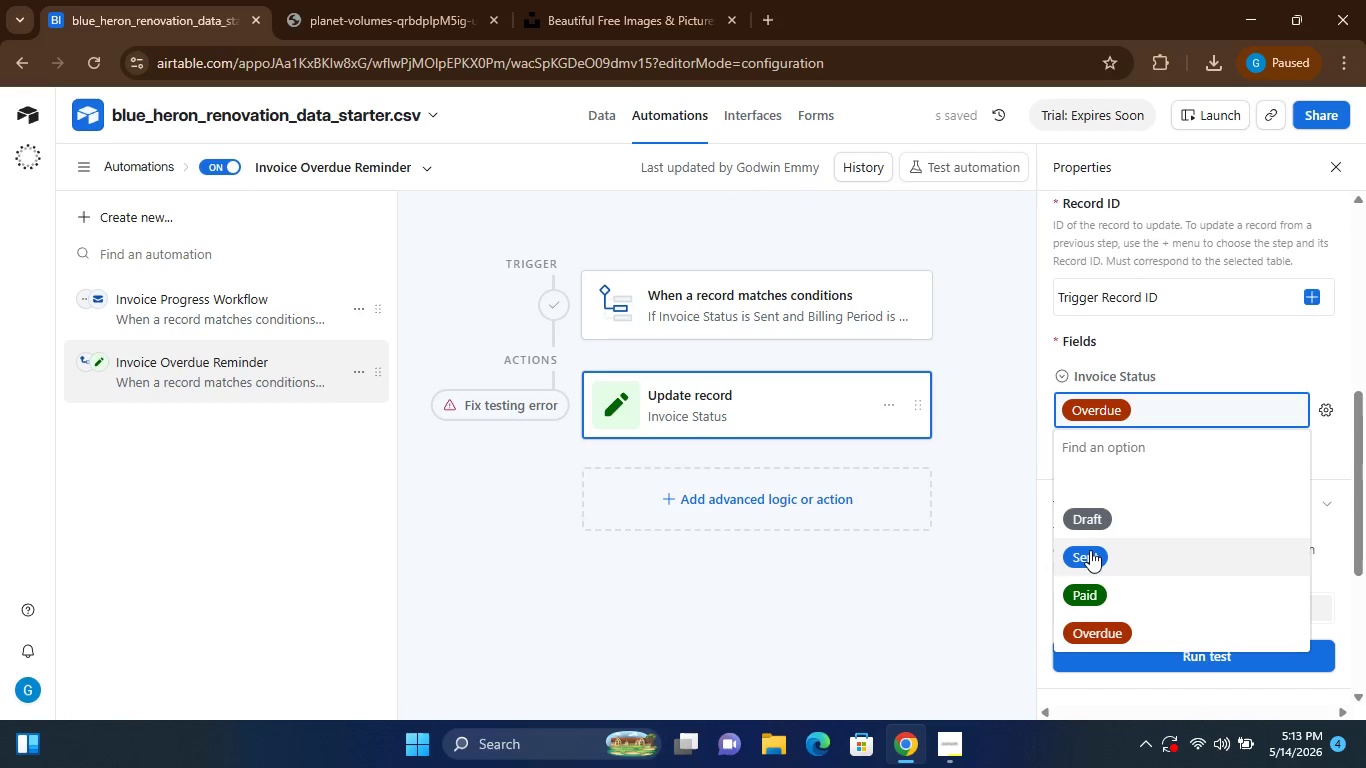 
left_click([1089, 551])
 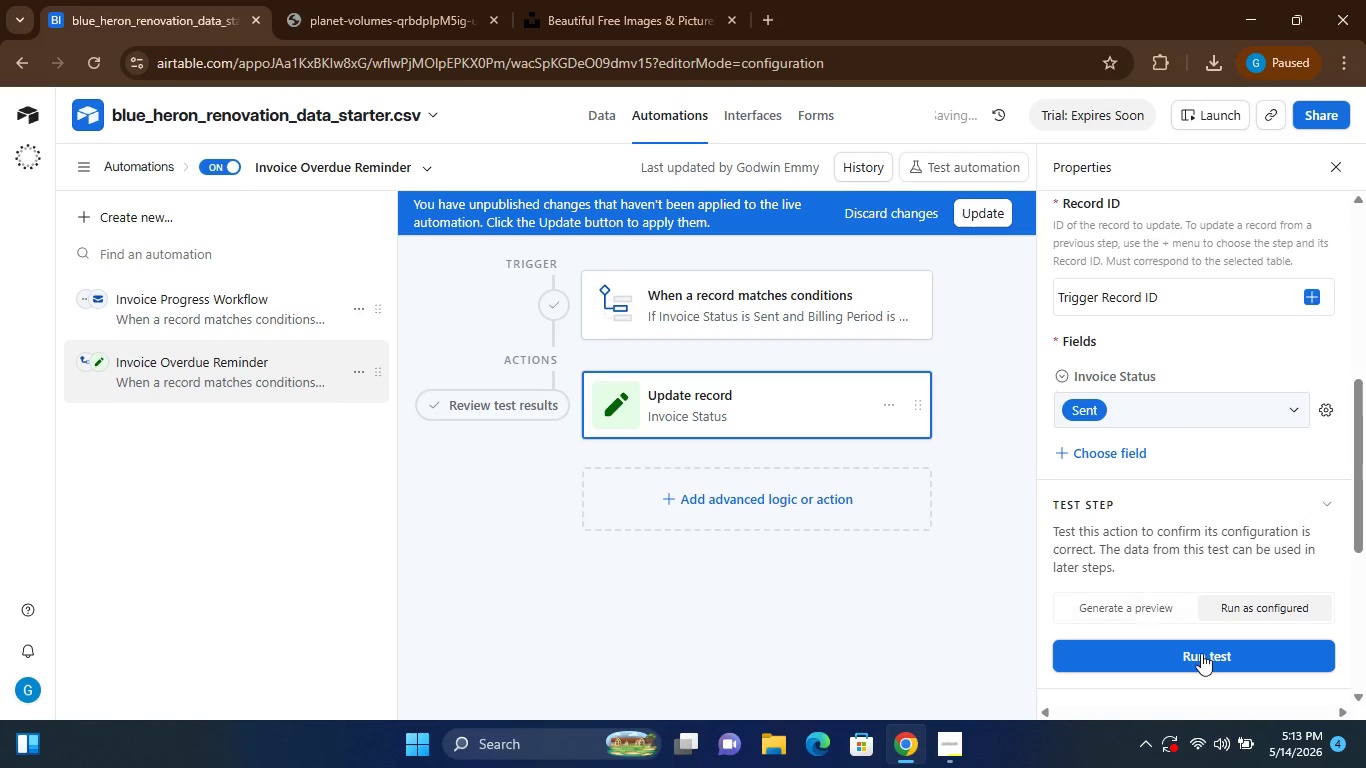 
left_click([1201, 653])
 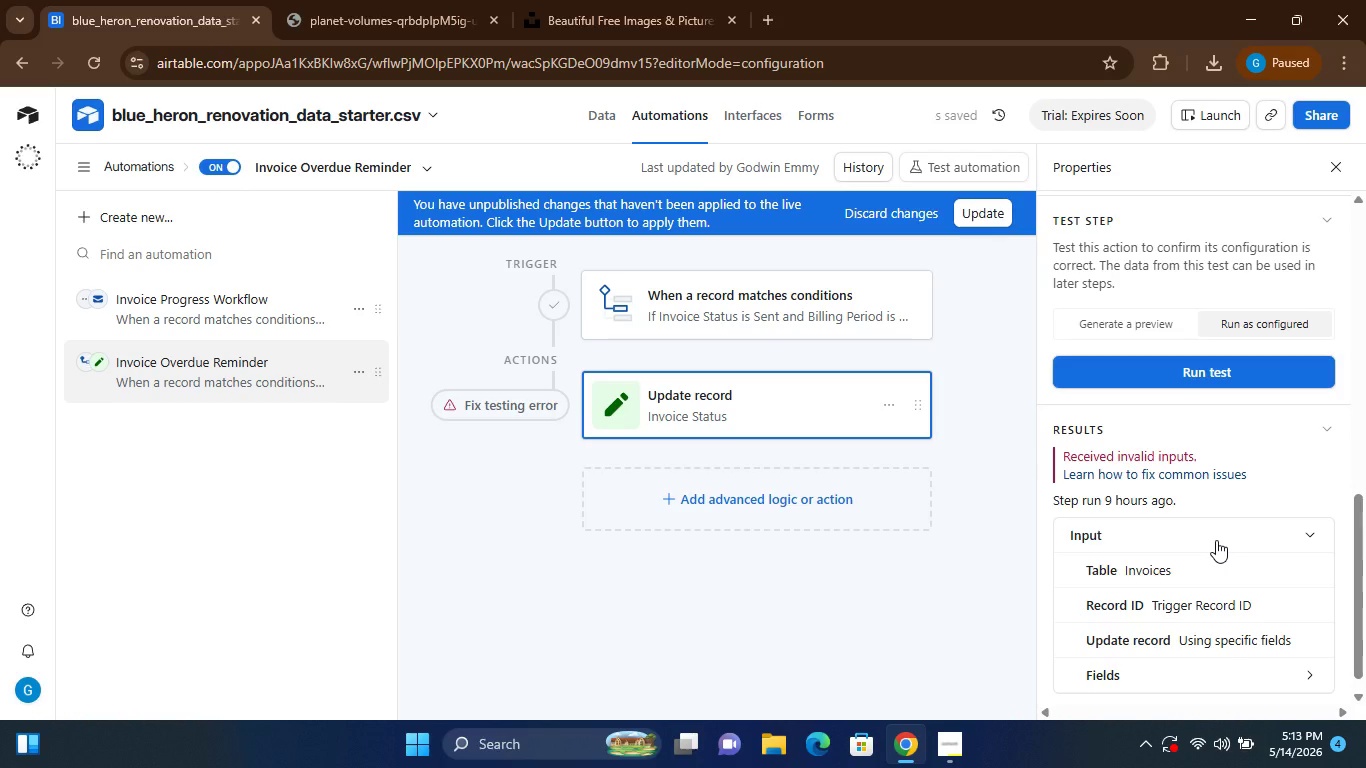 
wait(8.73)
 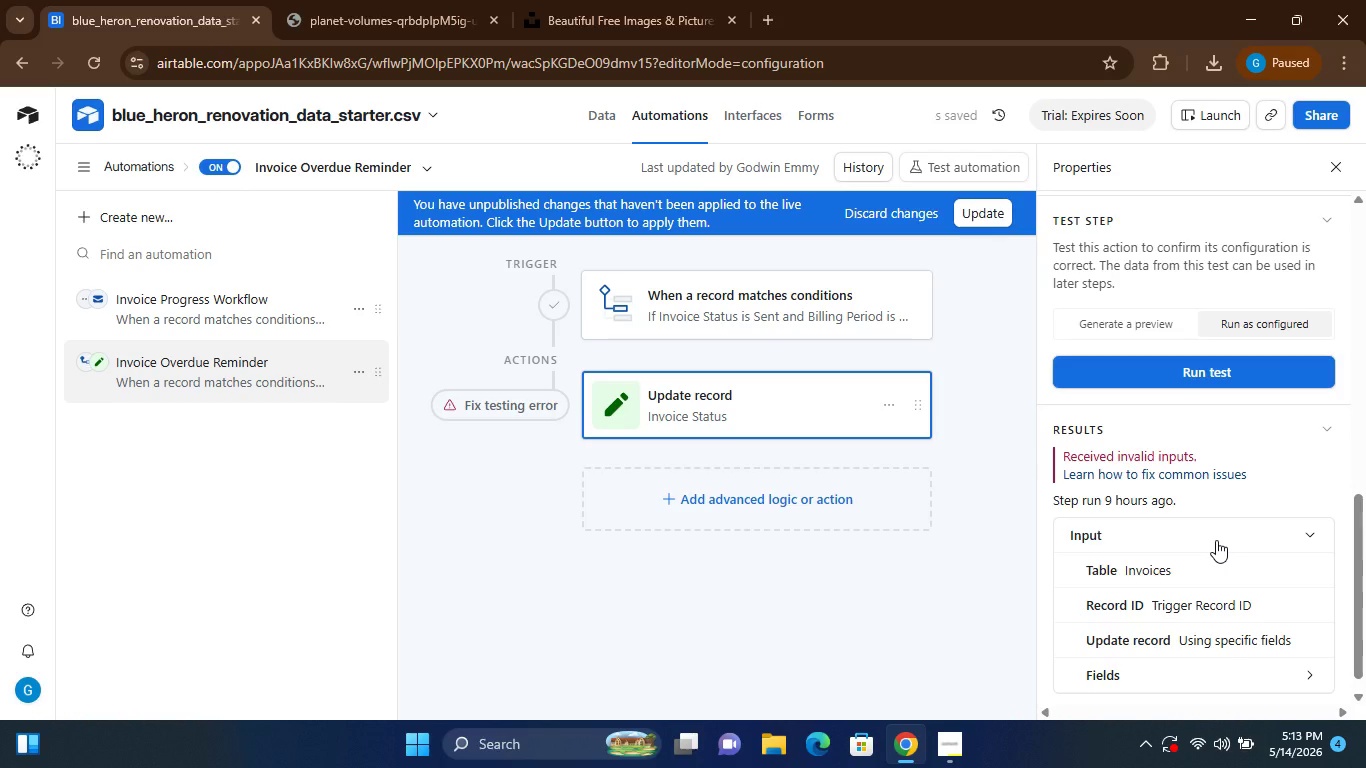 
left_click([1170, 416])
 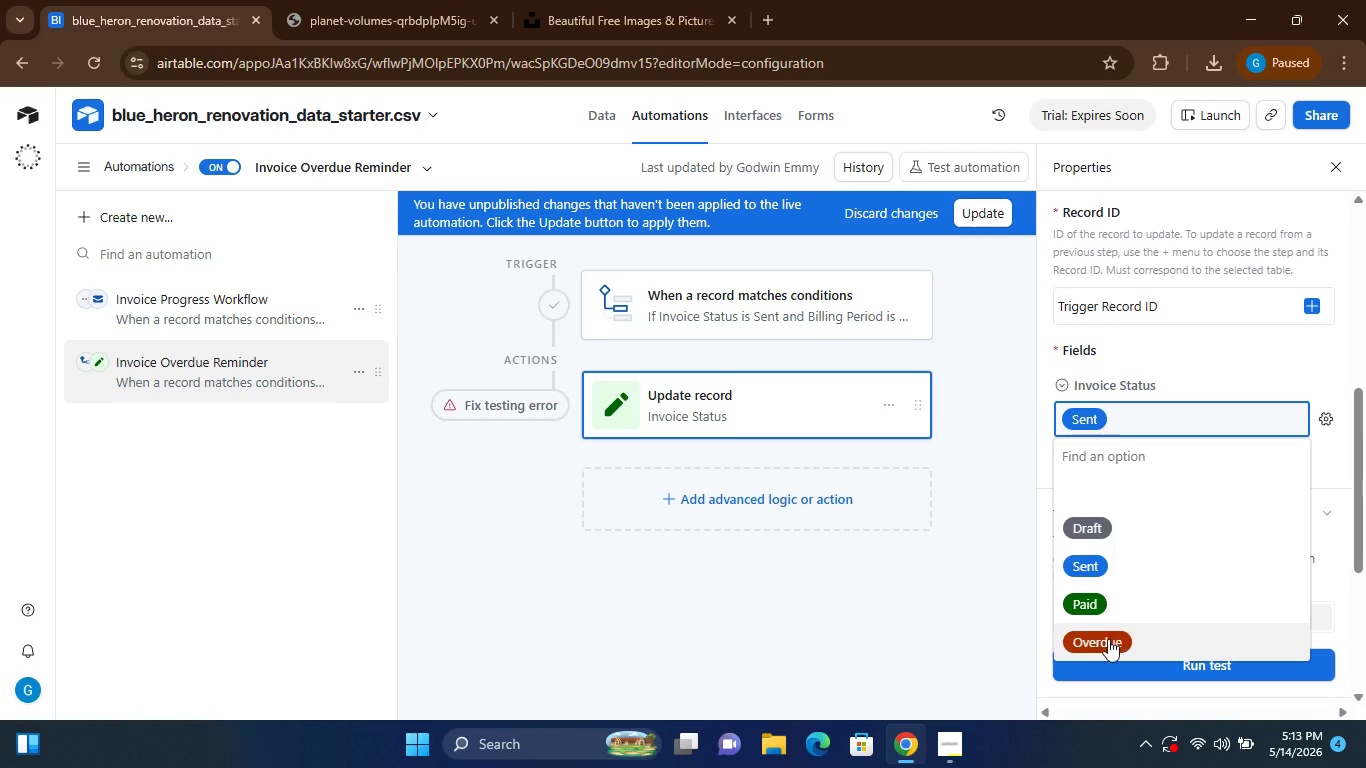 
left_click([1106, 639])
 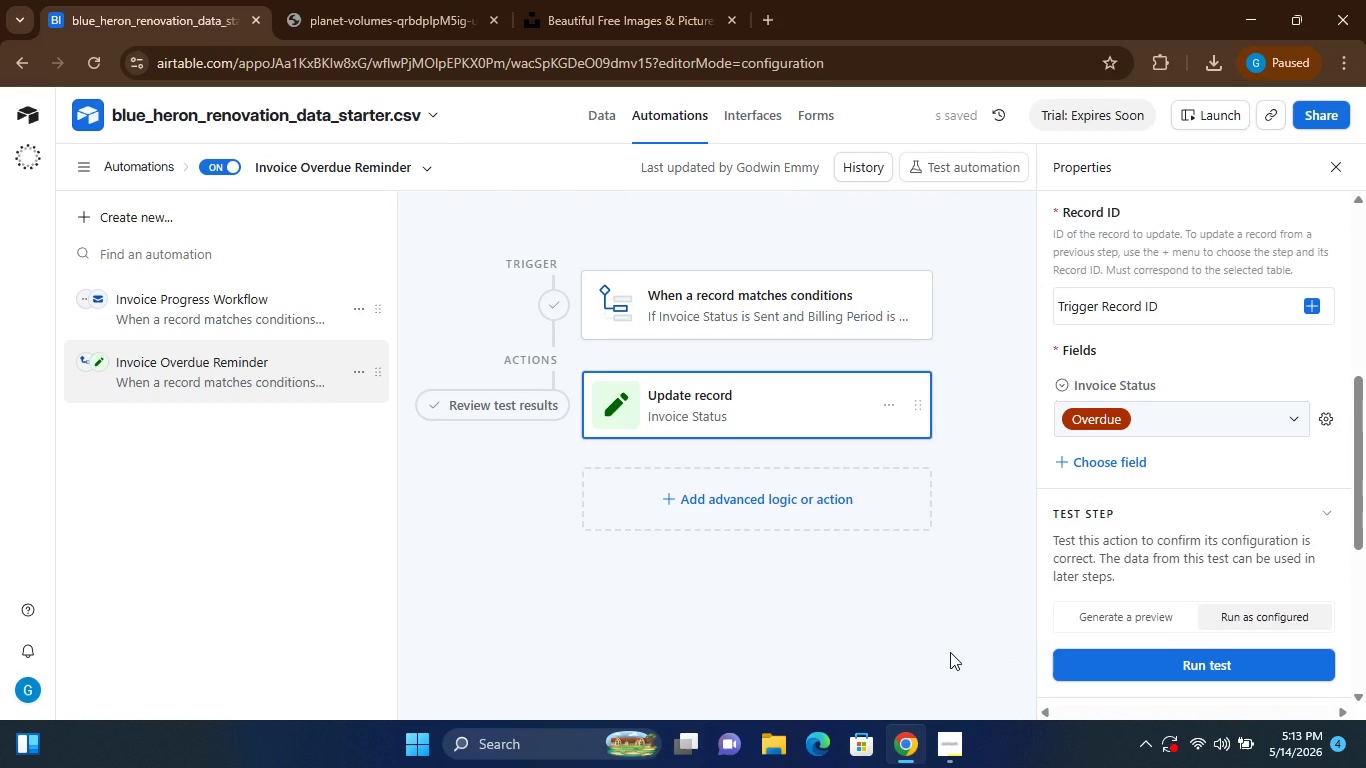 
wait(9.03)
 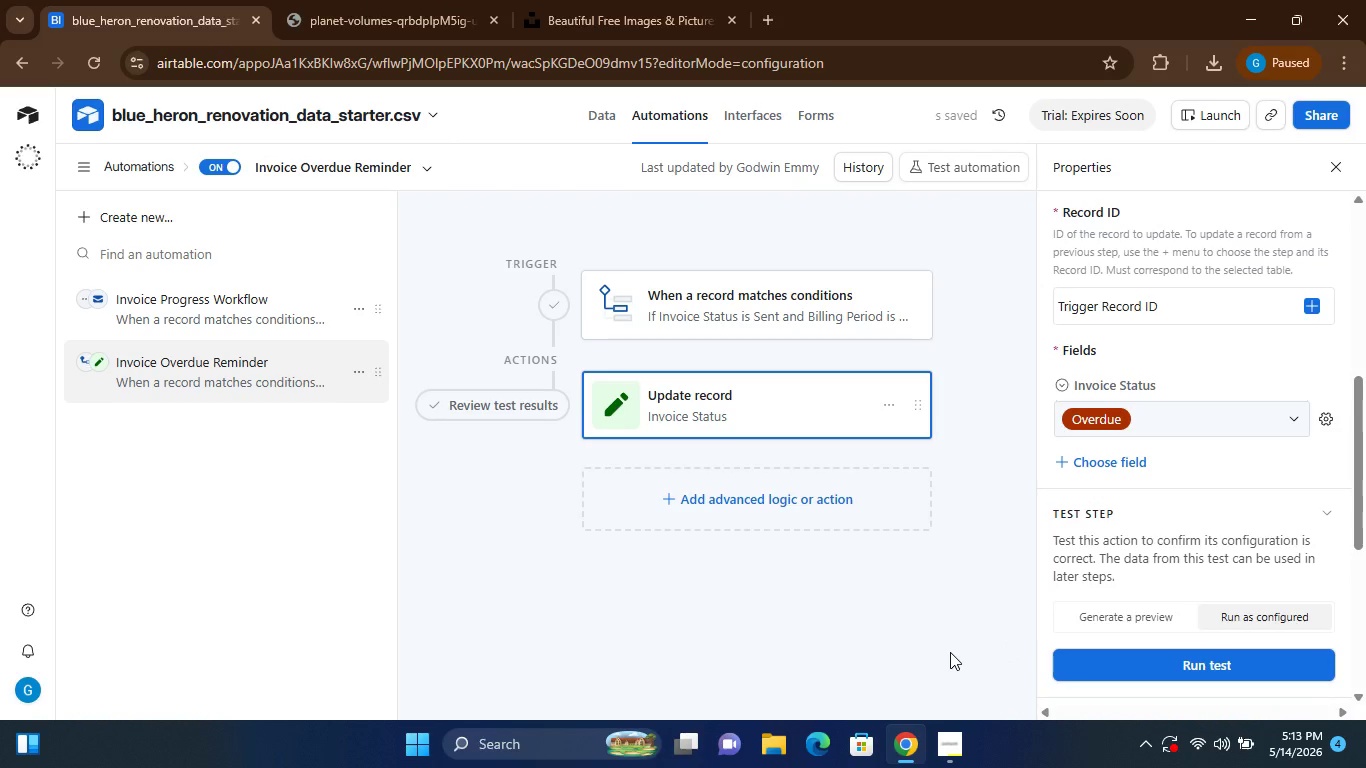 
left_click([236, 209])
 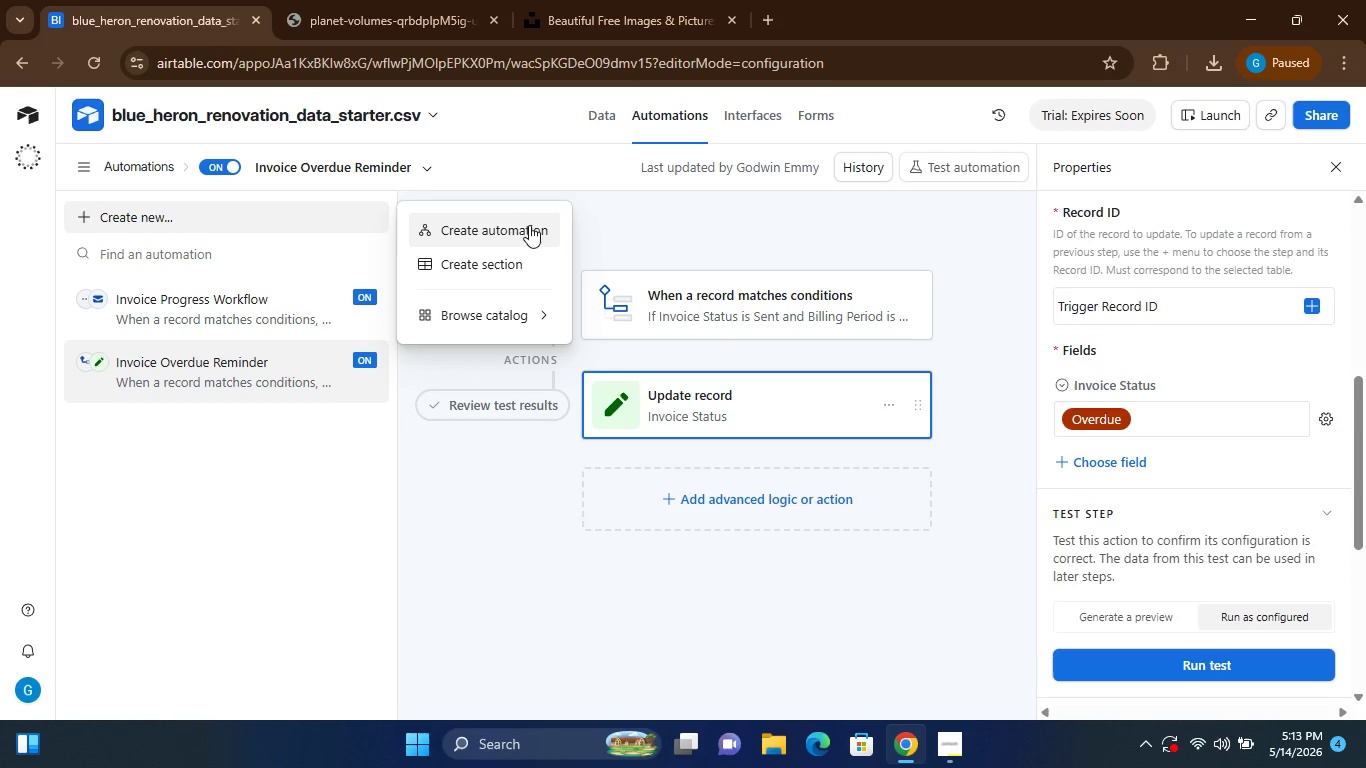 
left_click([522, 225])
 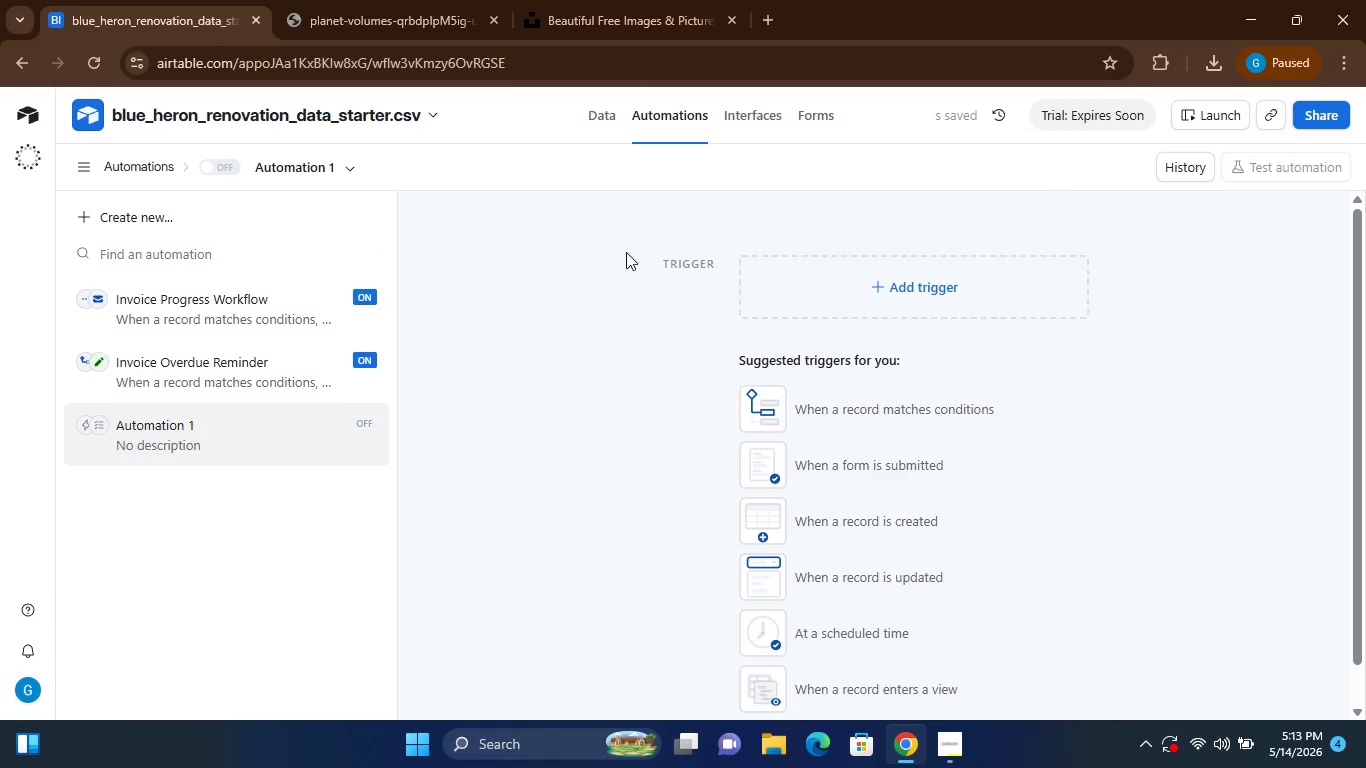 
wait(7.27)
 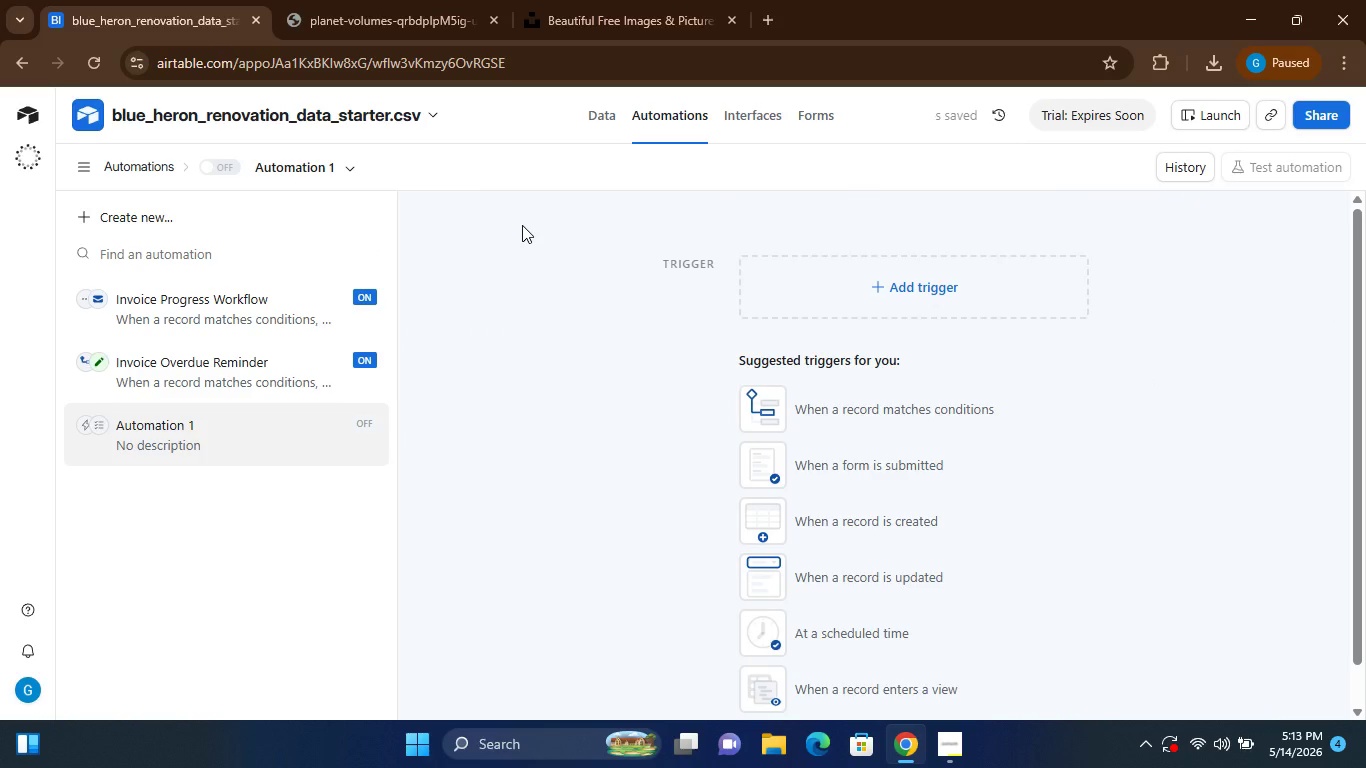 
left_click([879, 580])
 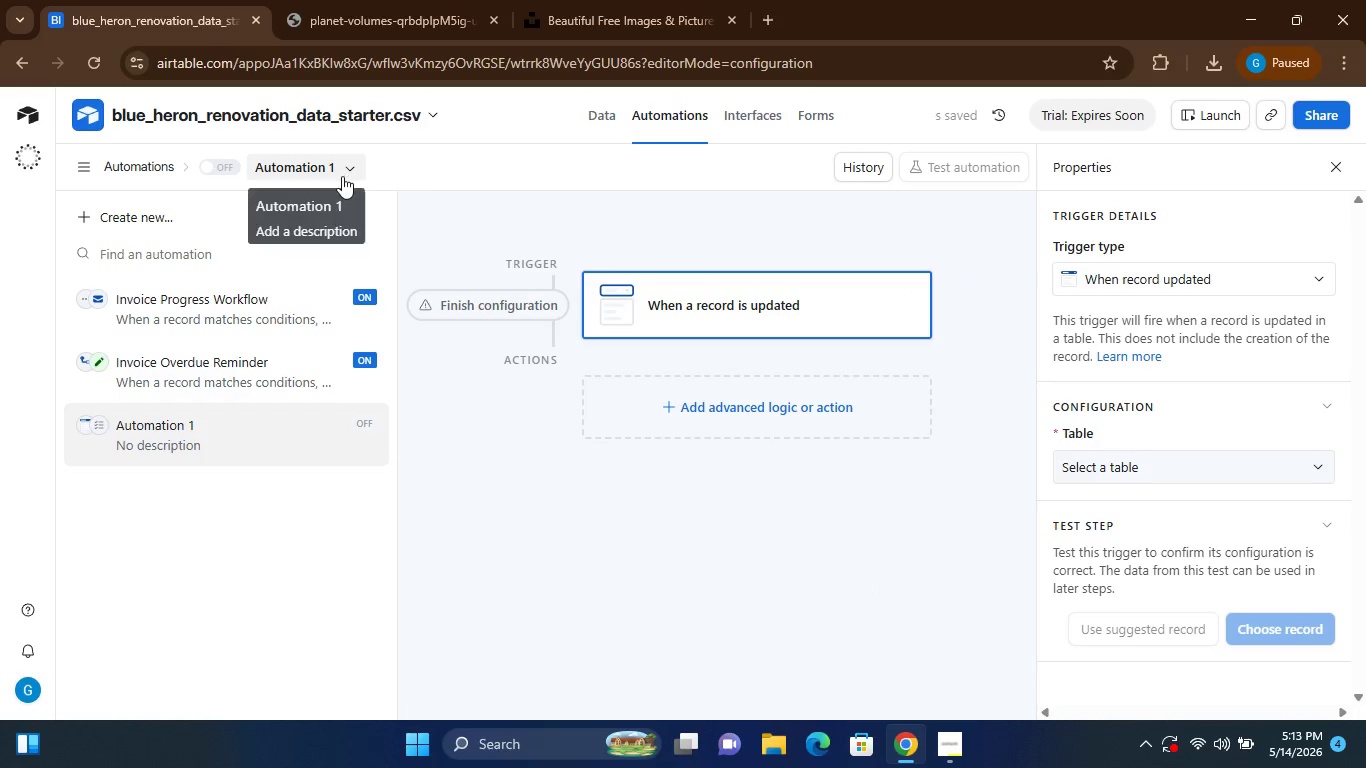 
wait(6.61)
 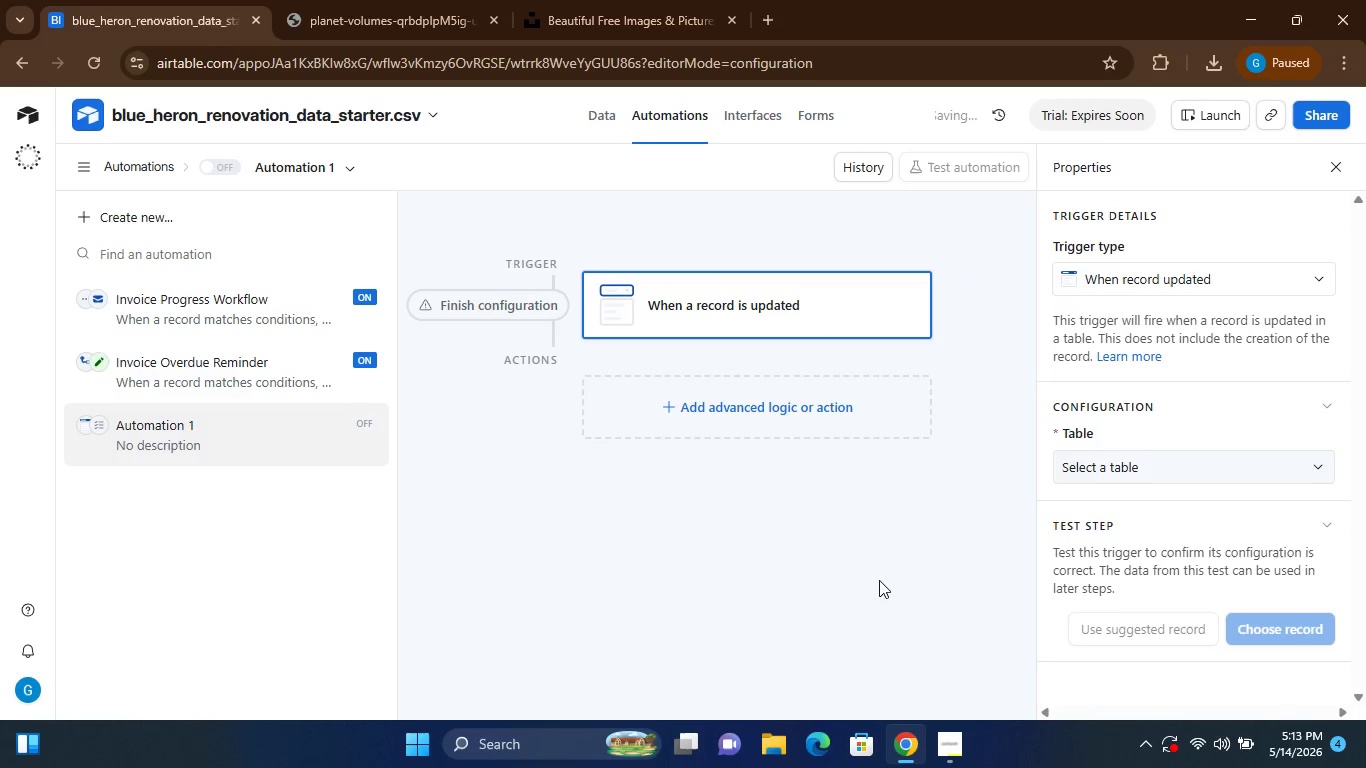 
left_click([348, 438])
 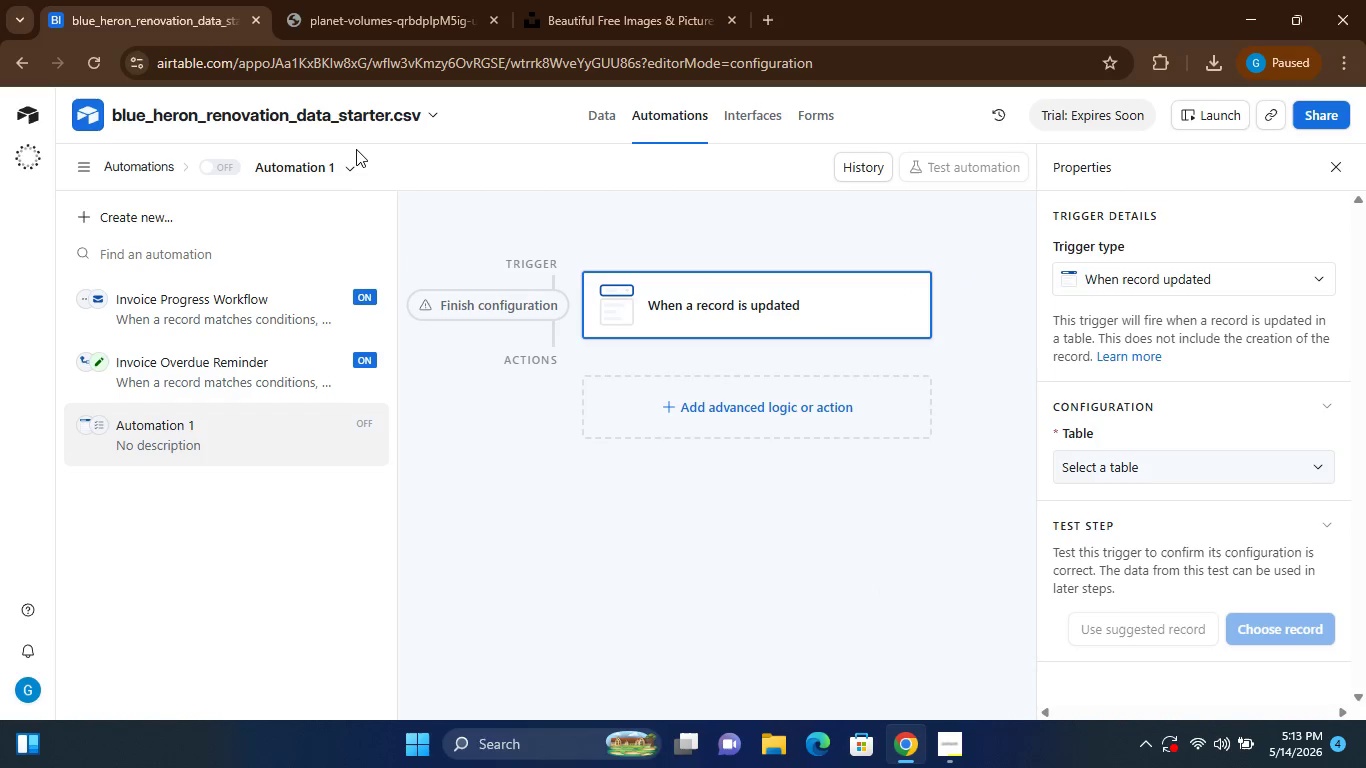 
left_click([352, 156])
 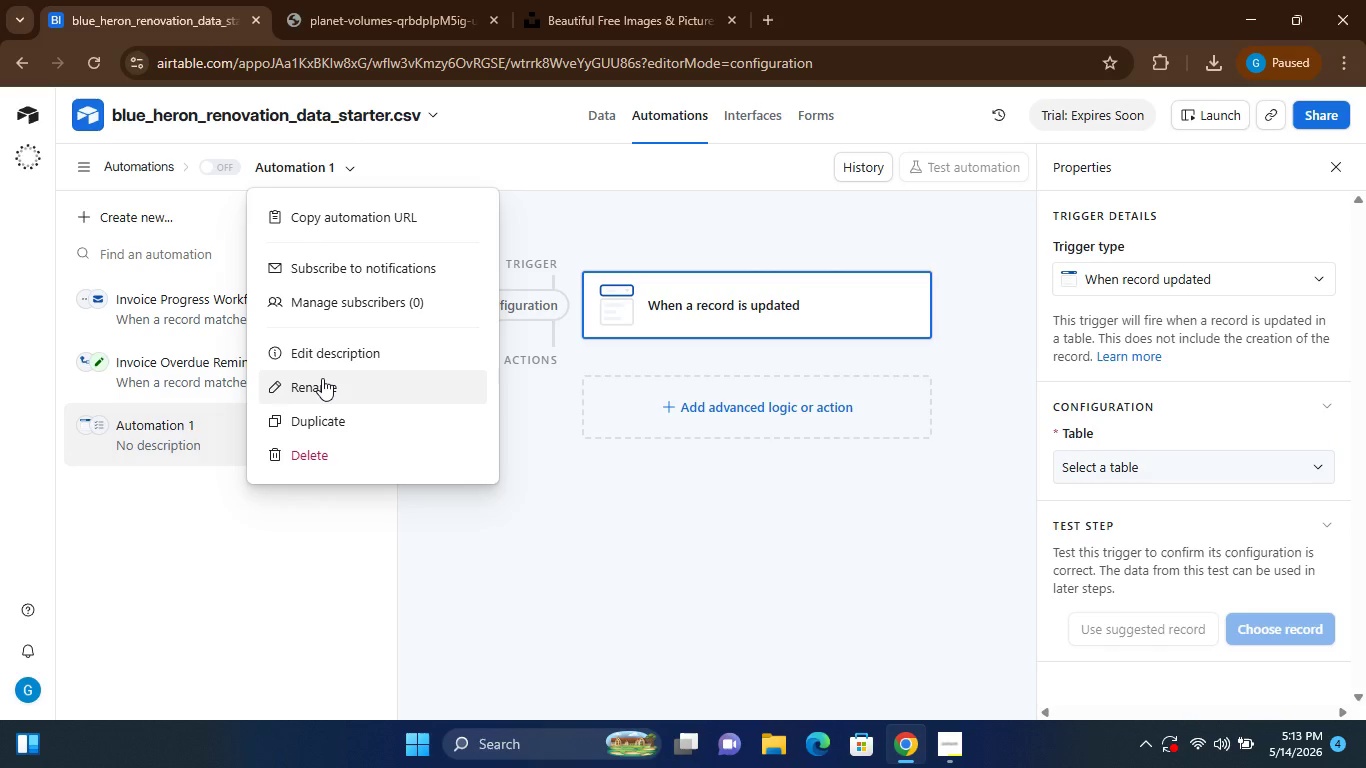 
left_click([322, 378])
 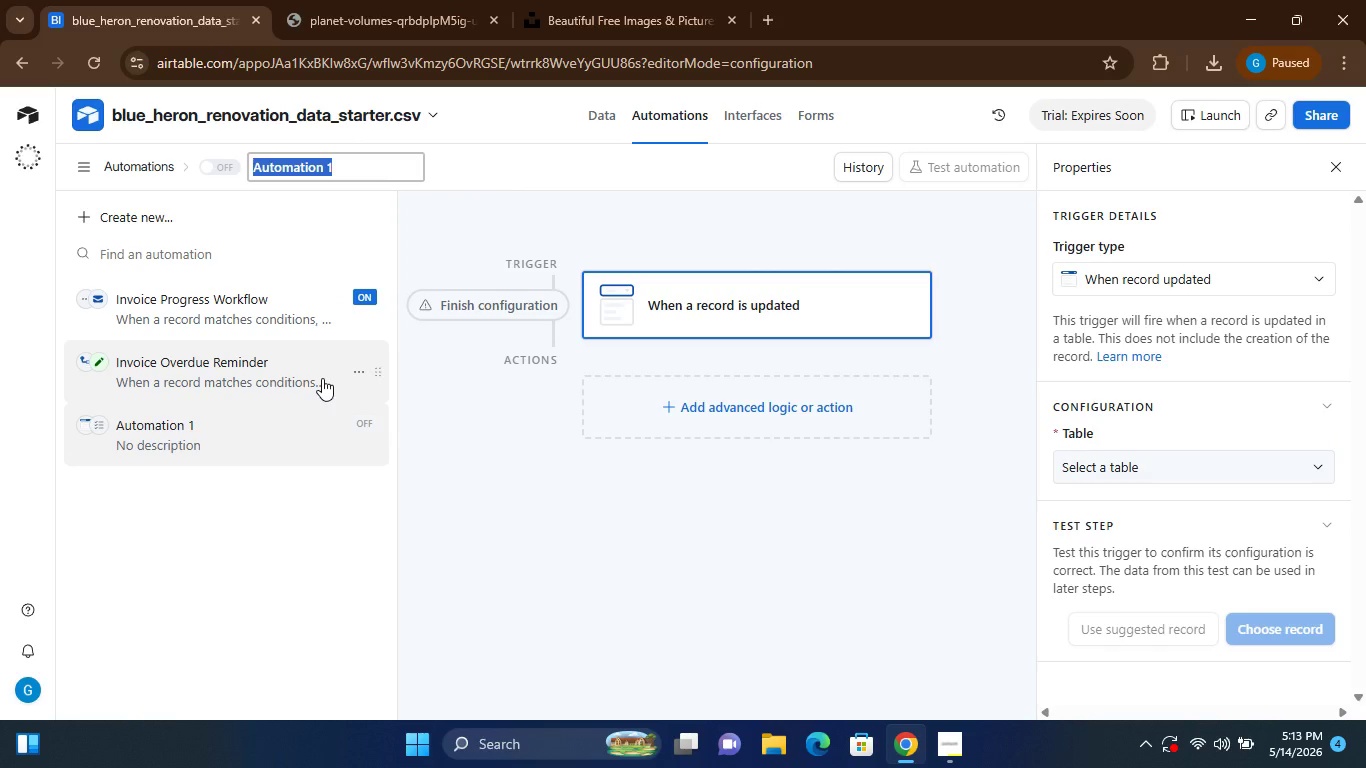 
wait(6.83)
 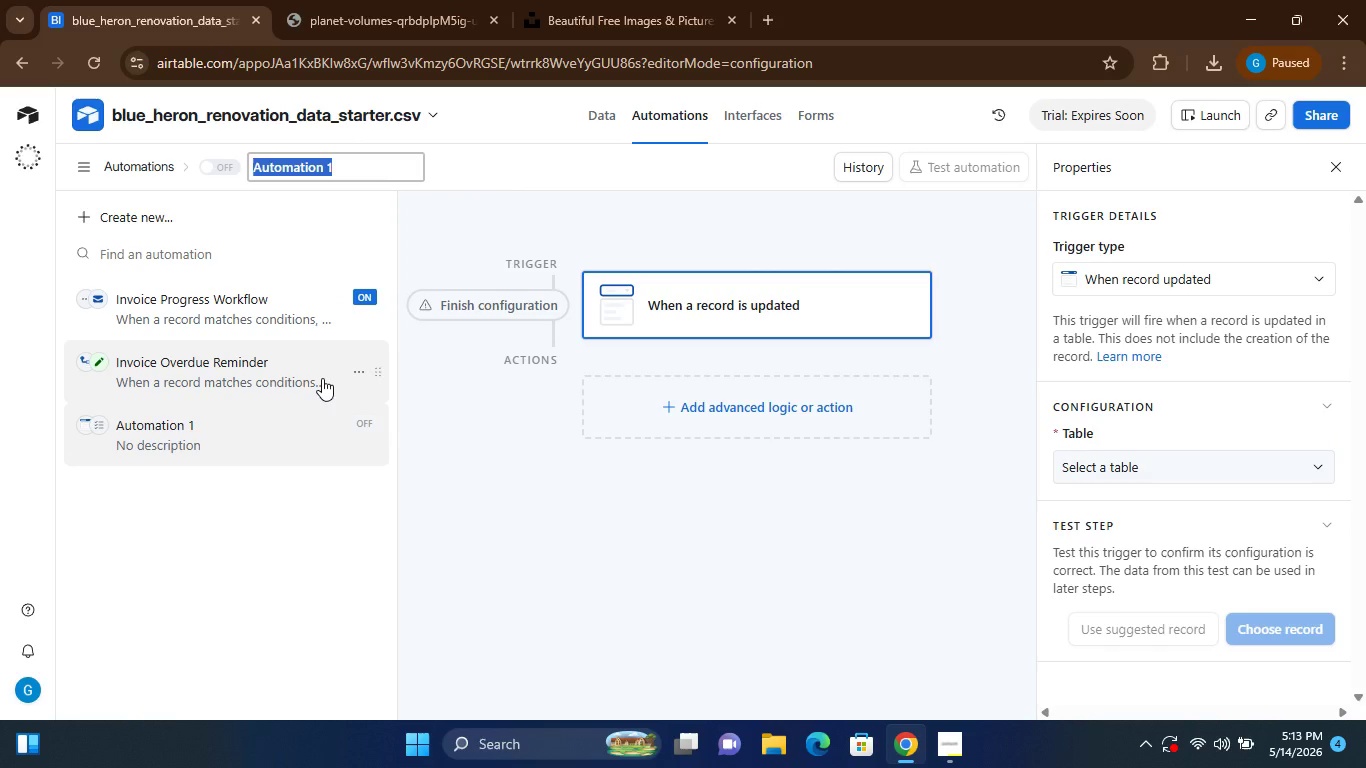 
type(Payment Received Workflow)
 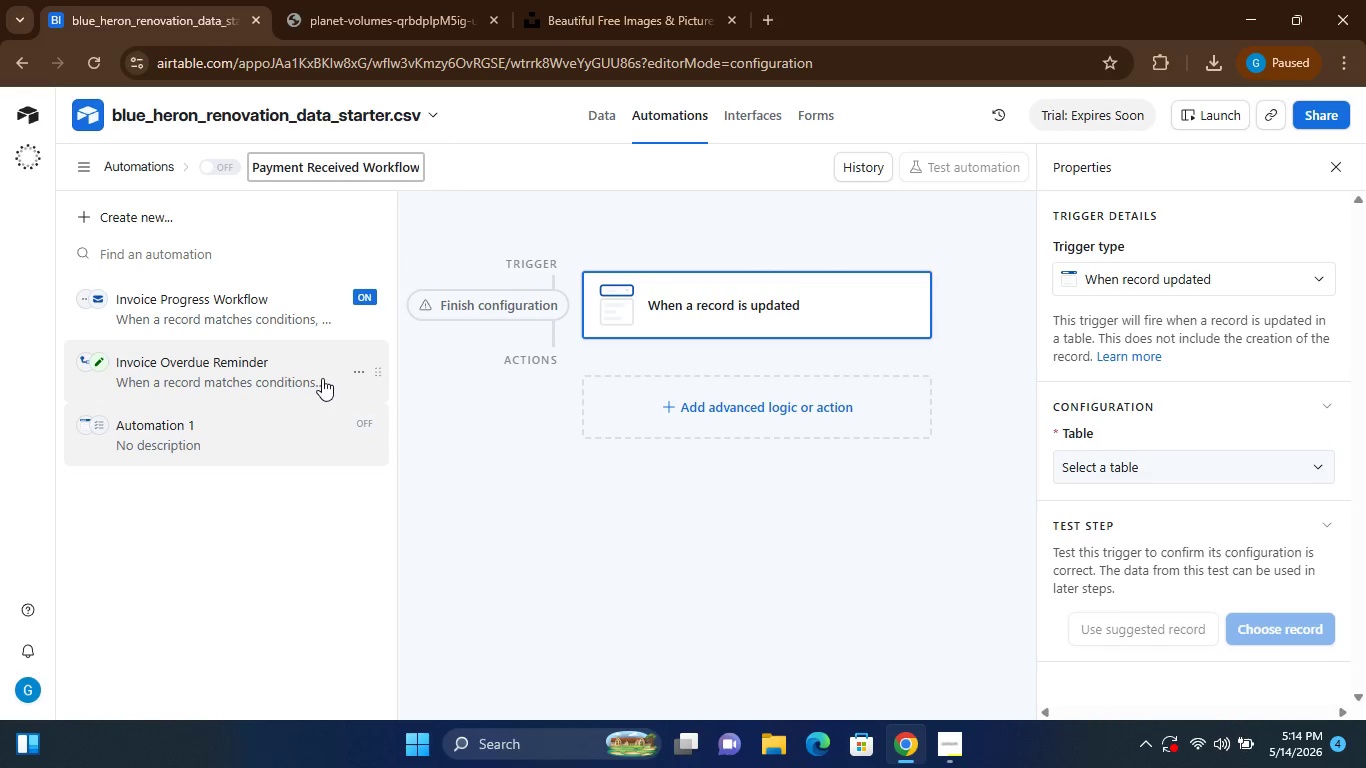 
left_click([1180, 461])
 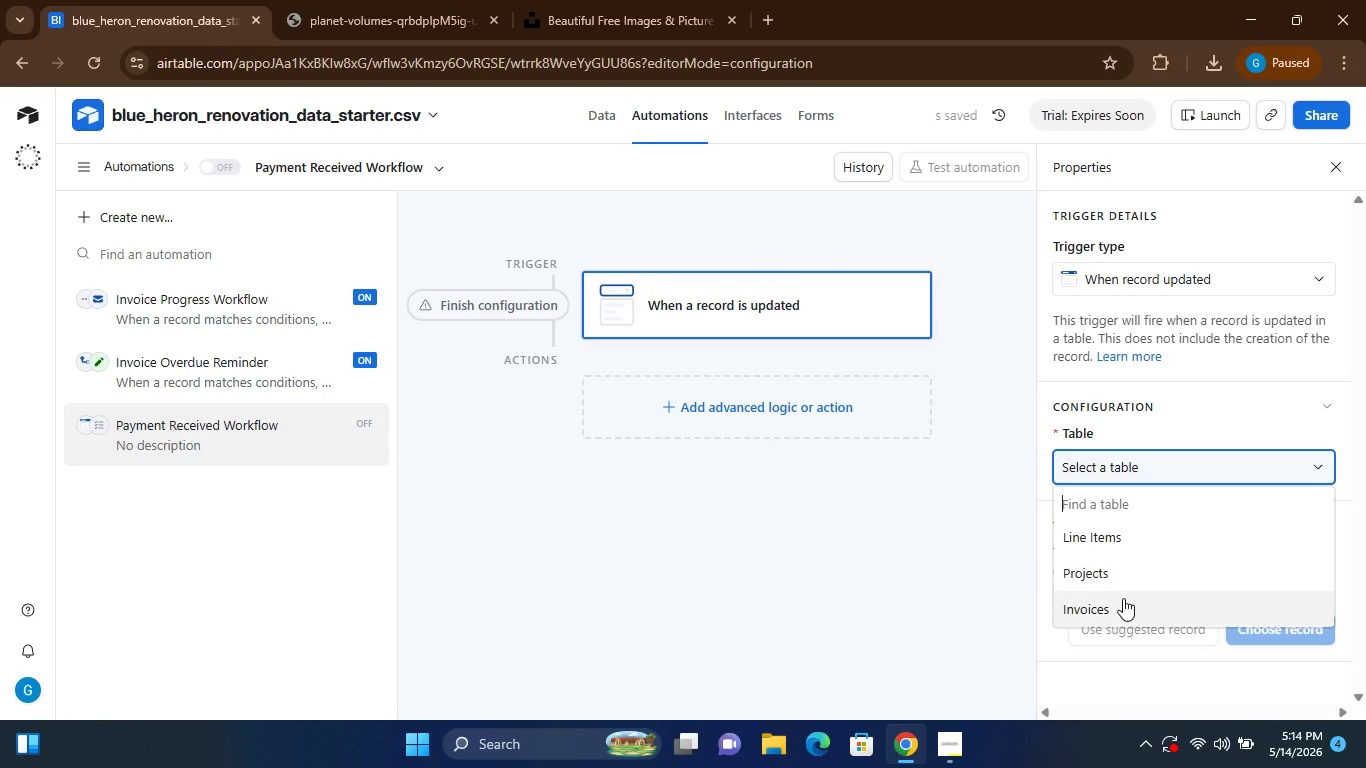 
left_click([1123, 598])
 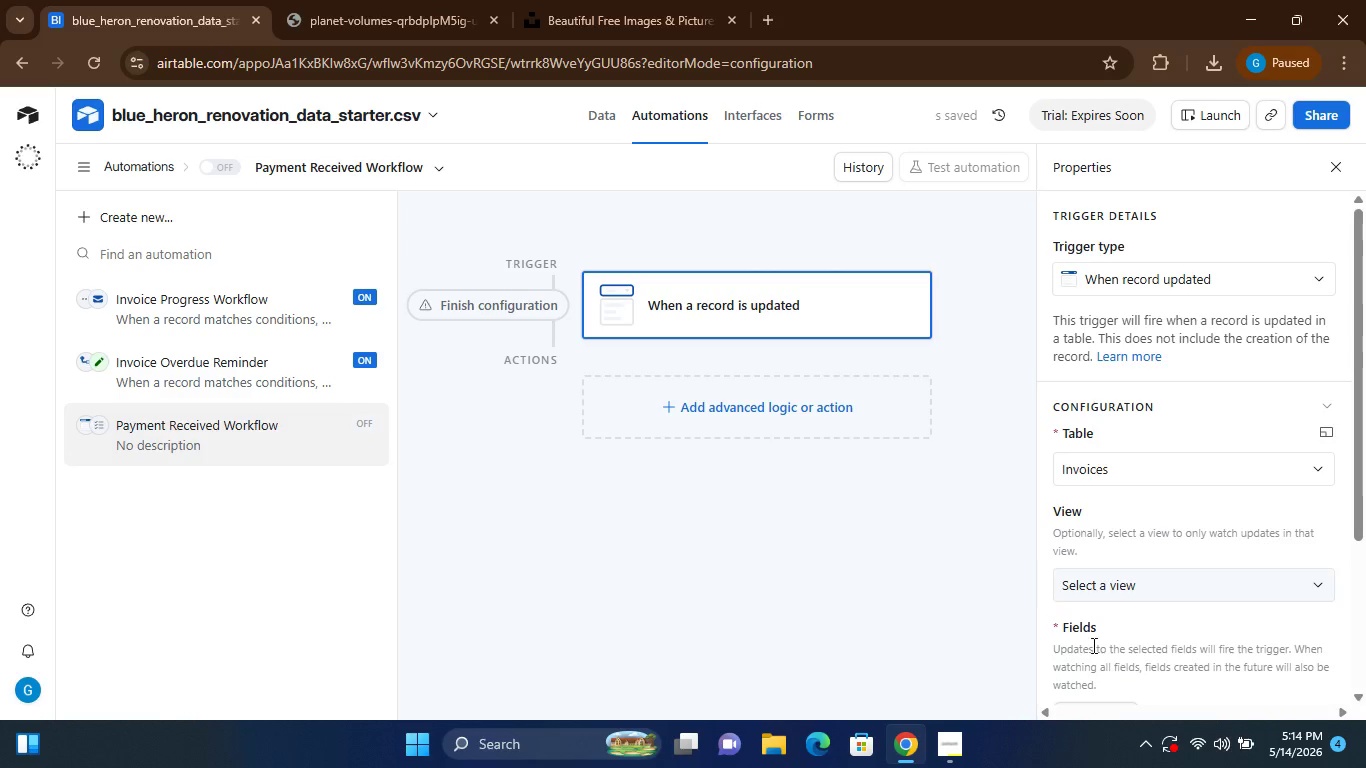 
left_click([1079, 630])
 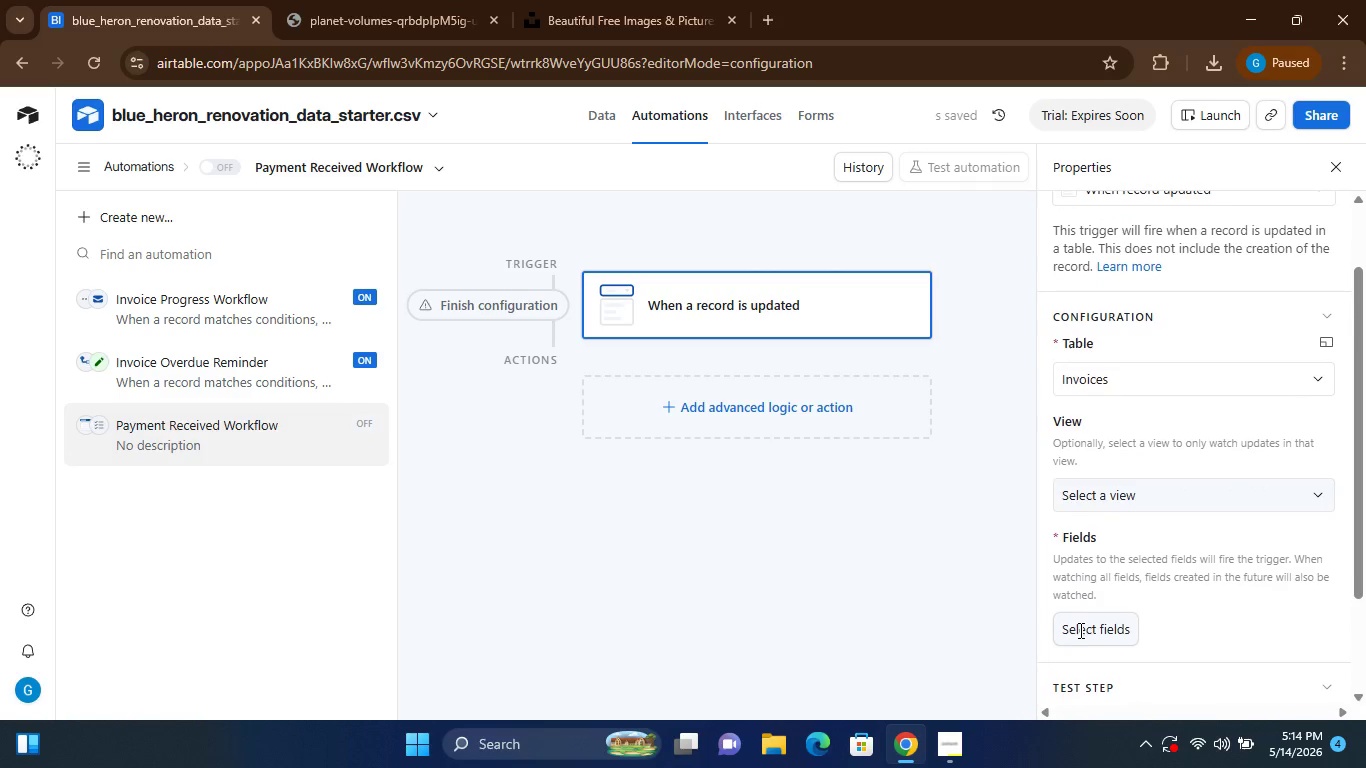 
left_click([1079, 630])
 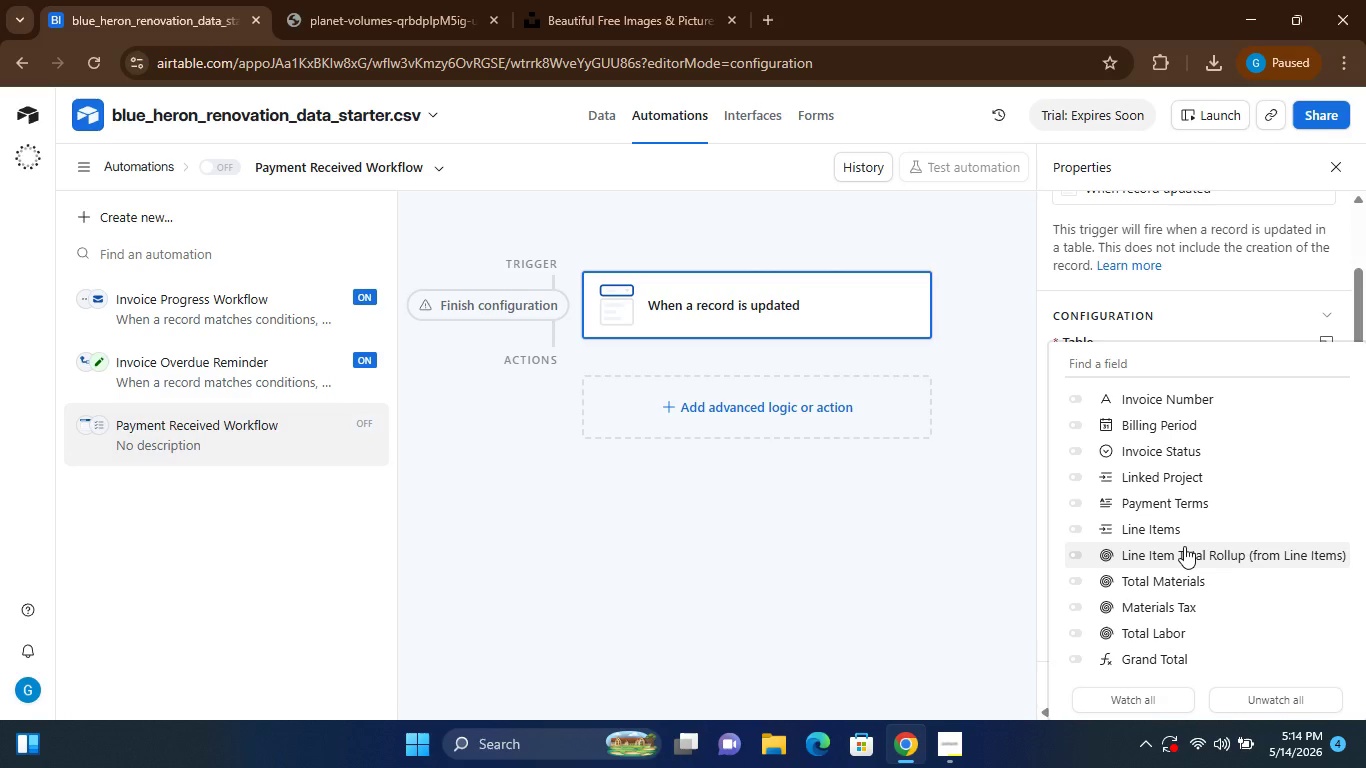 
wait(10.11)
 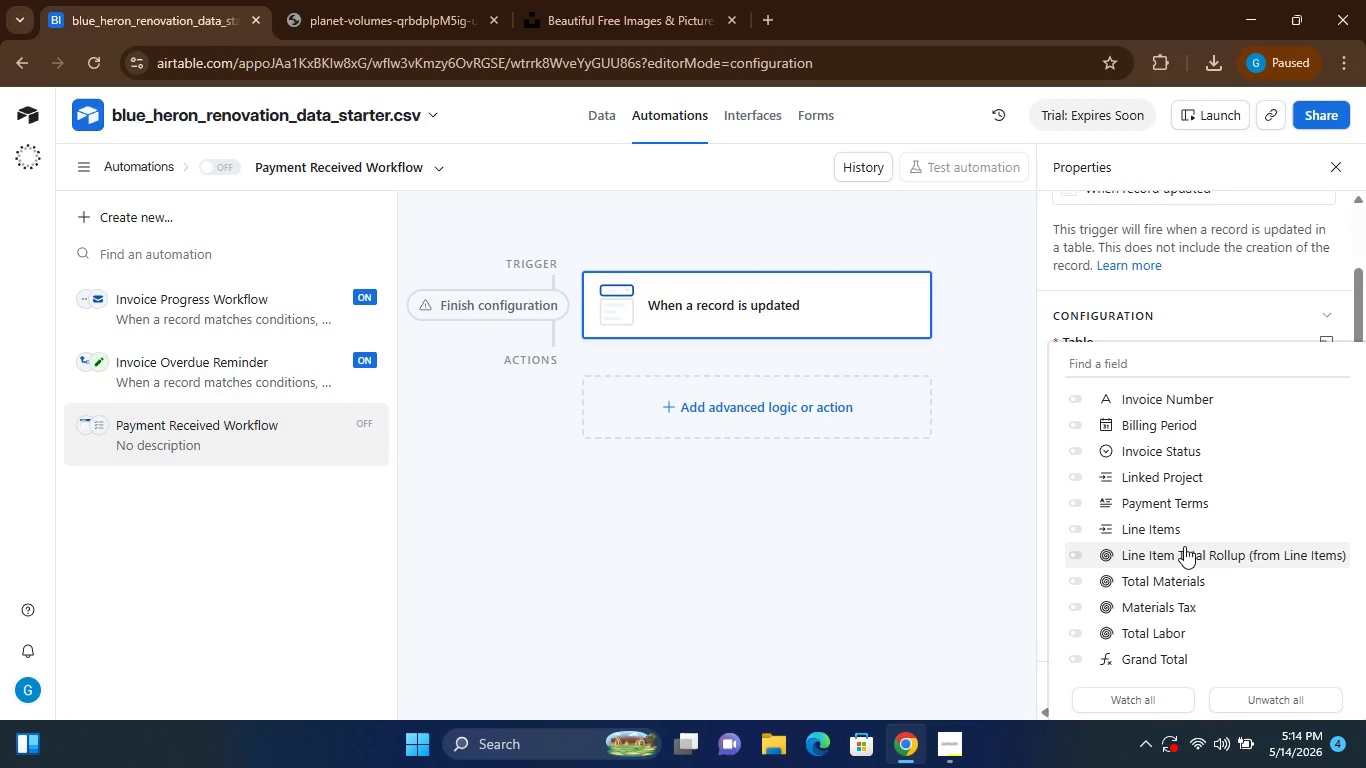 
left_click([1132, 445])
 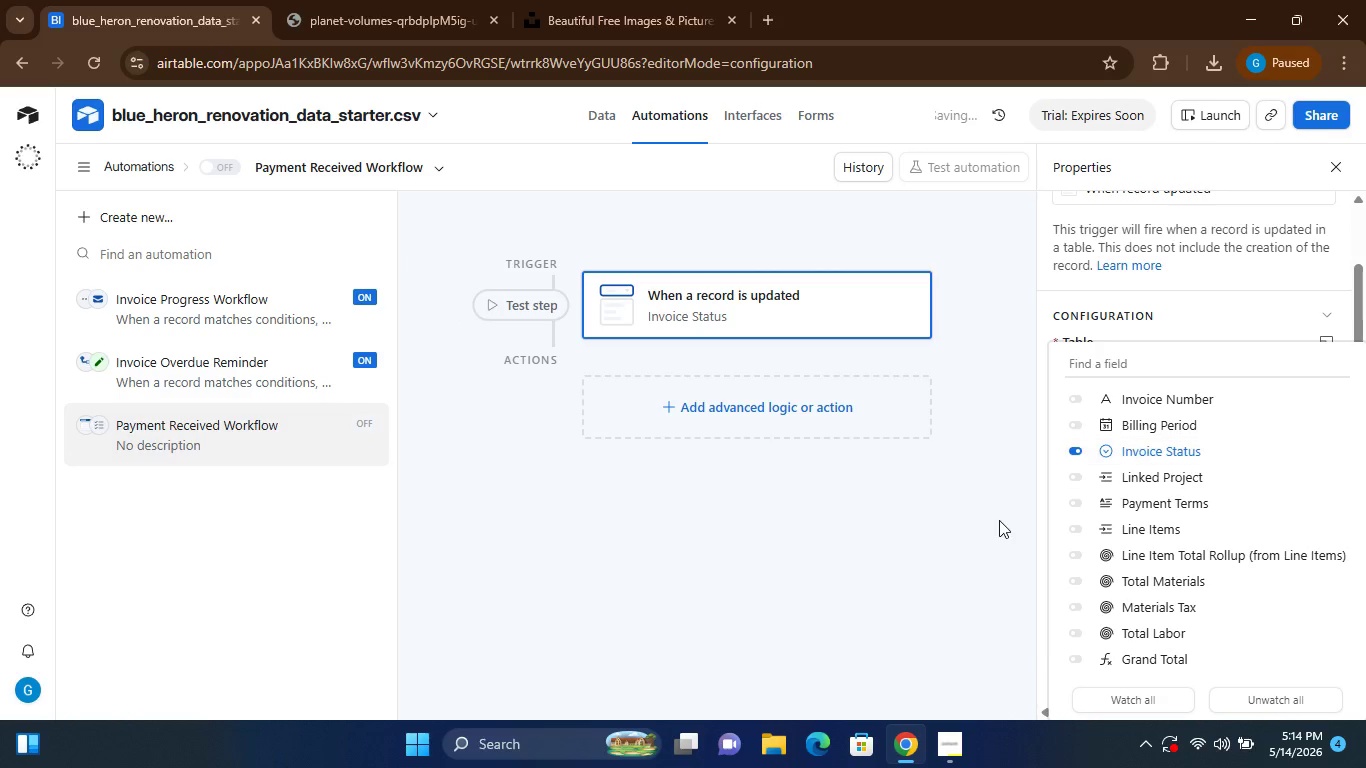 
left_click([999, 520])
 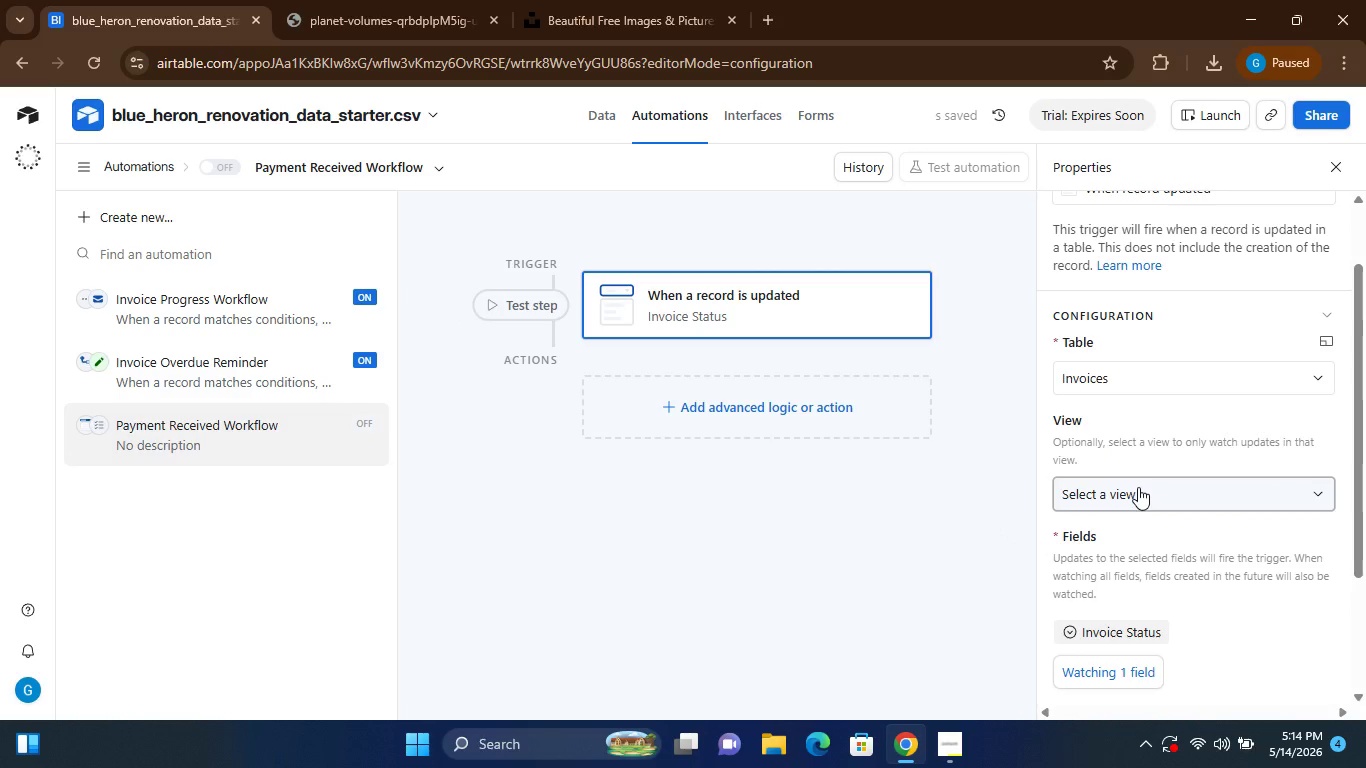 
left_click([1138, 487])
 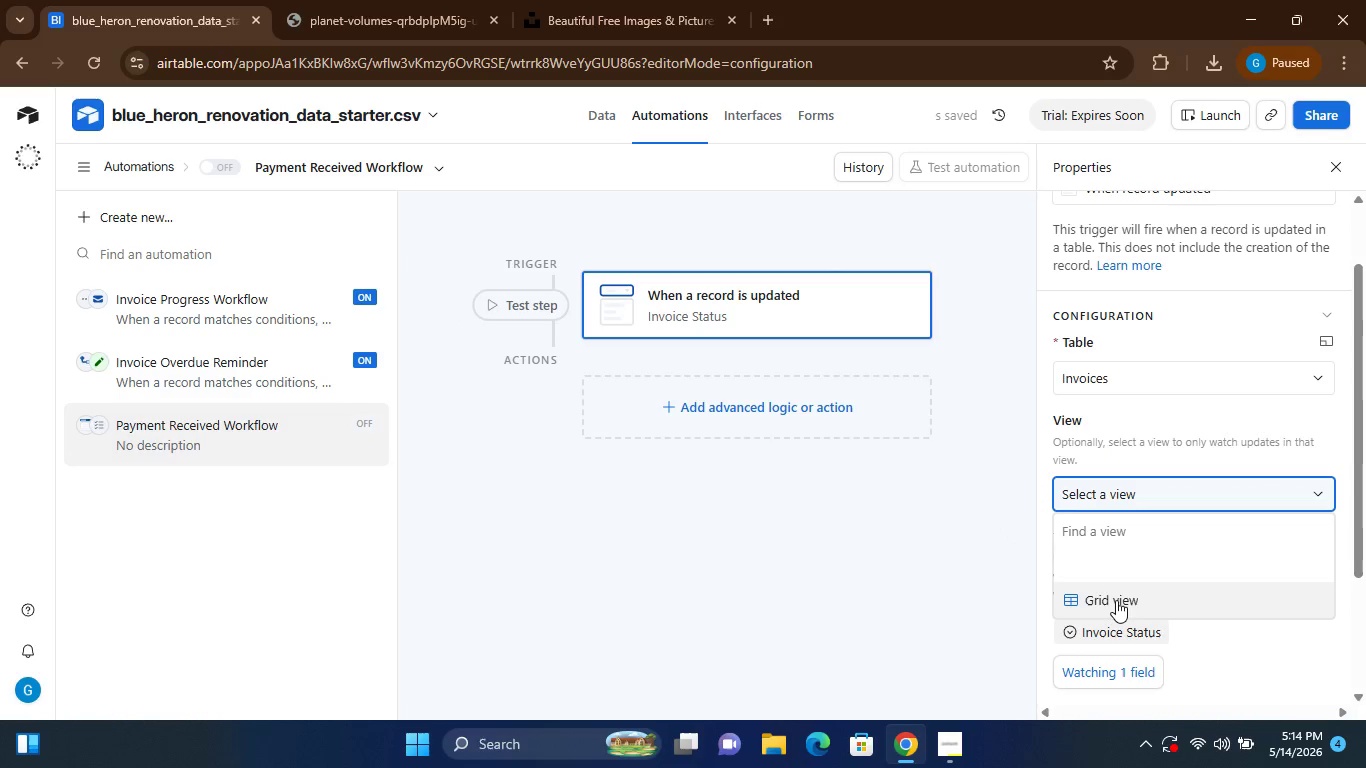 
left_click([1116, 600])
 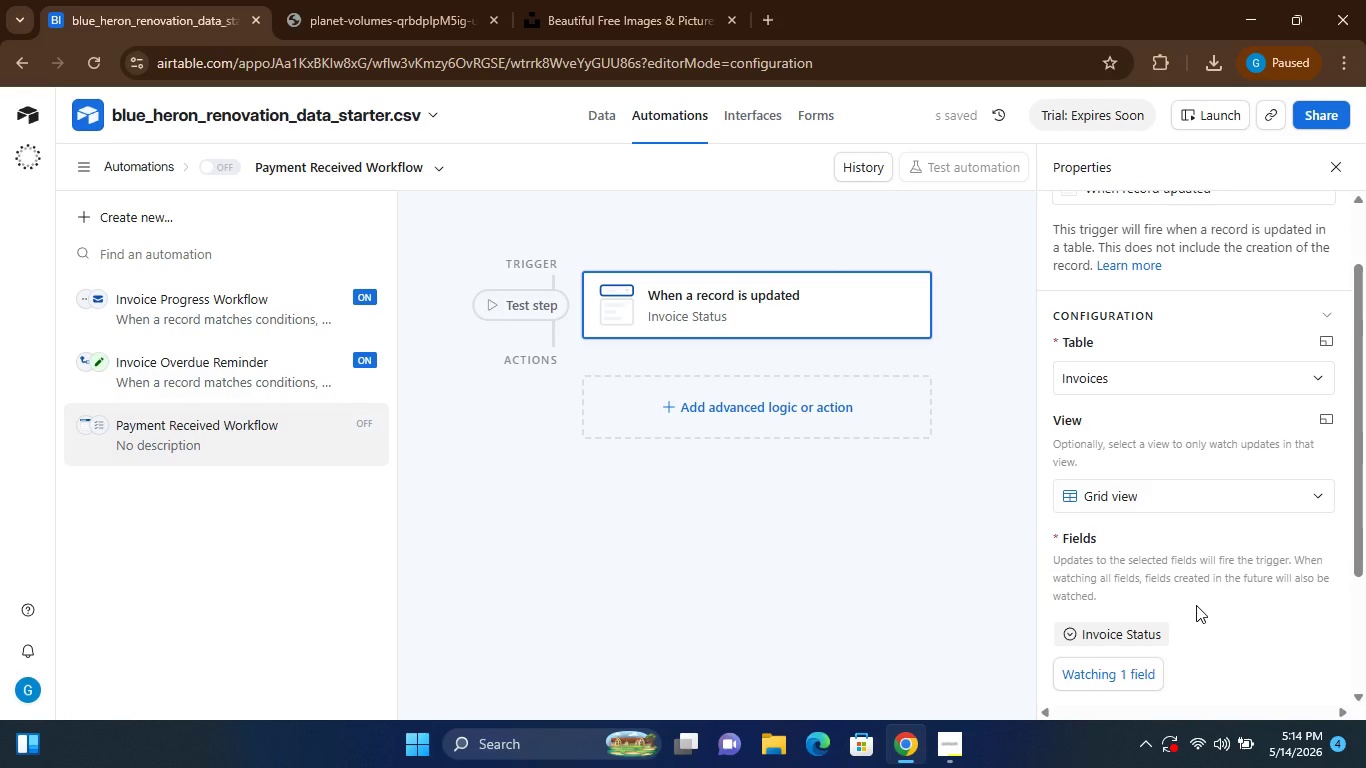 
wait(8.76)
 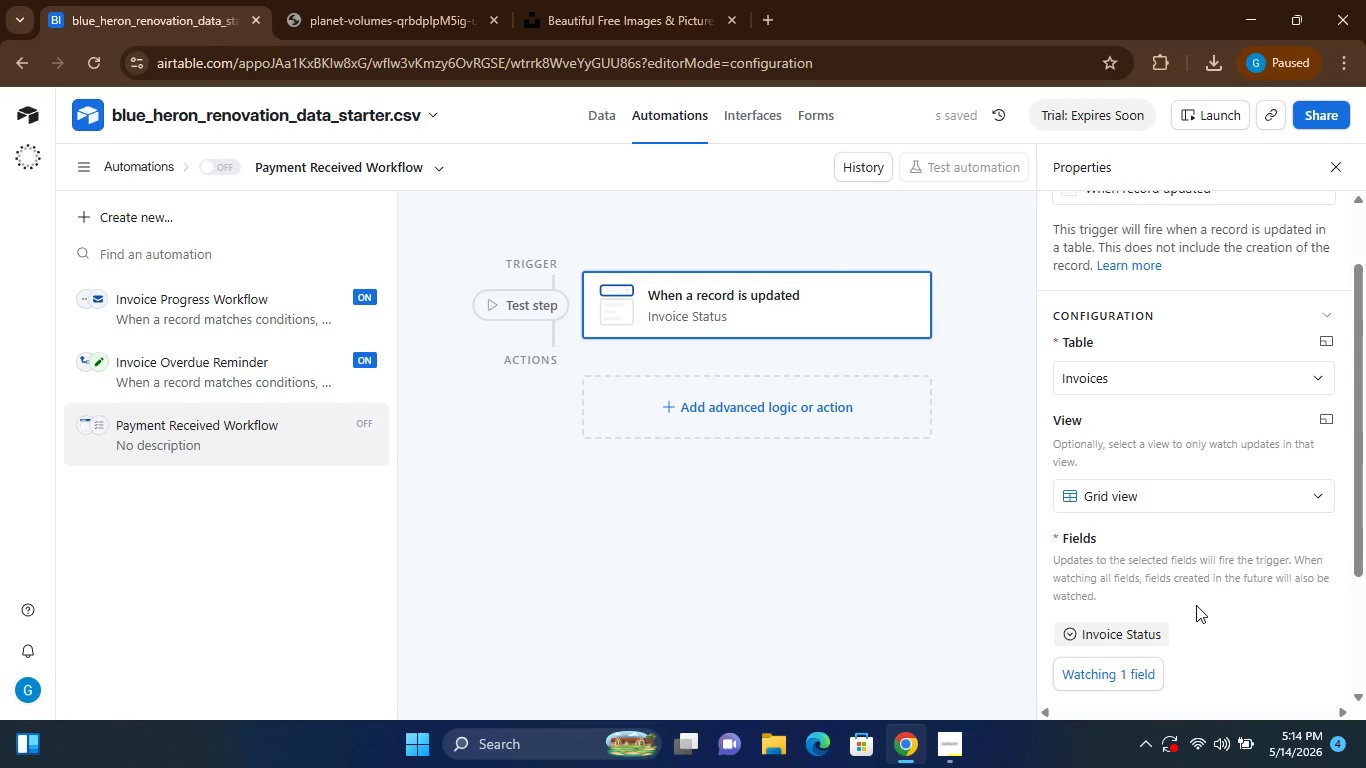 
left_click([1150, 657])
 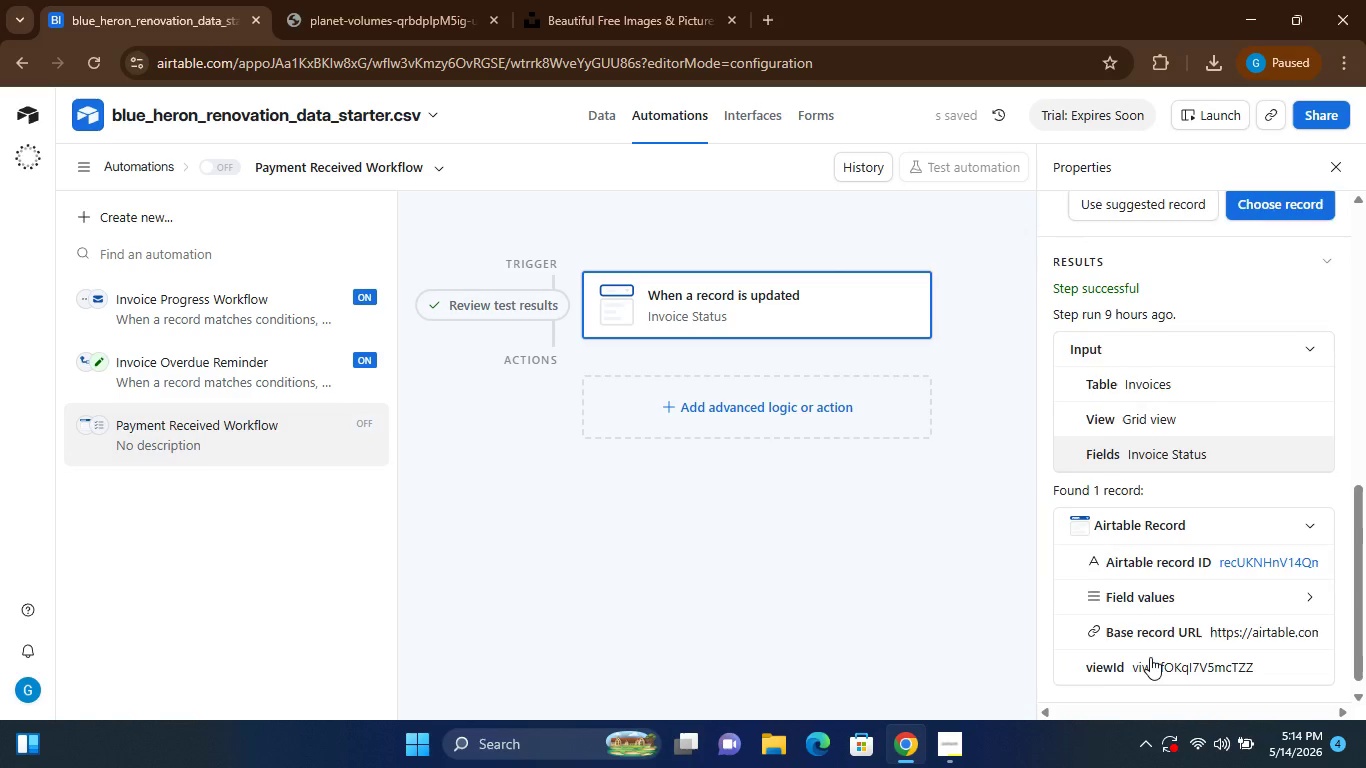 
wait(9.53)
 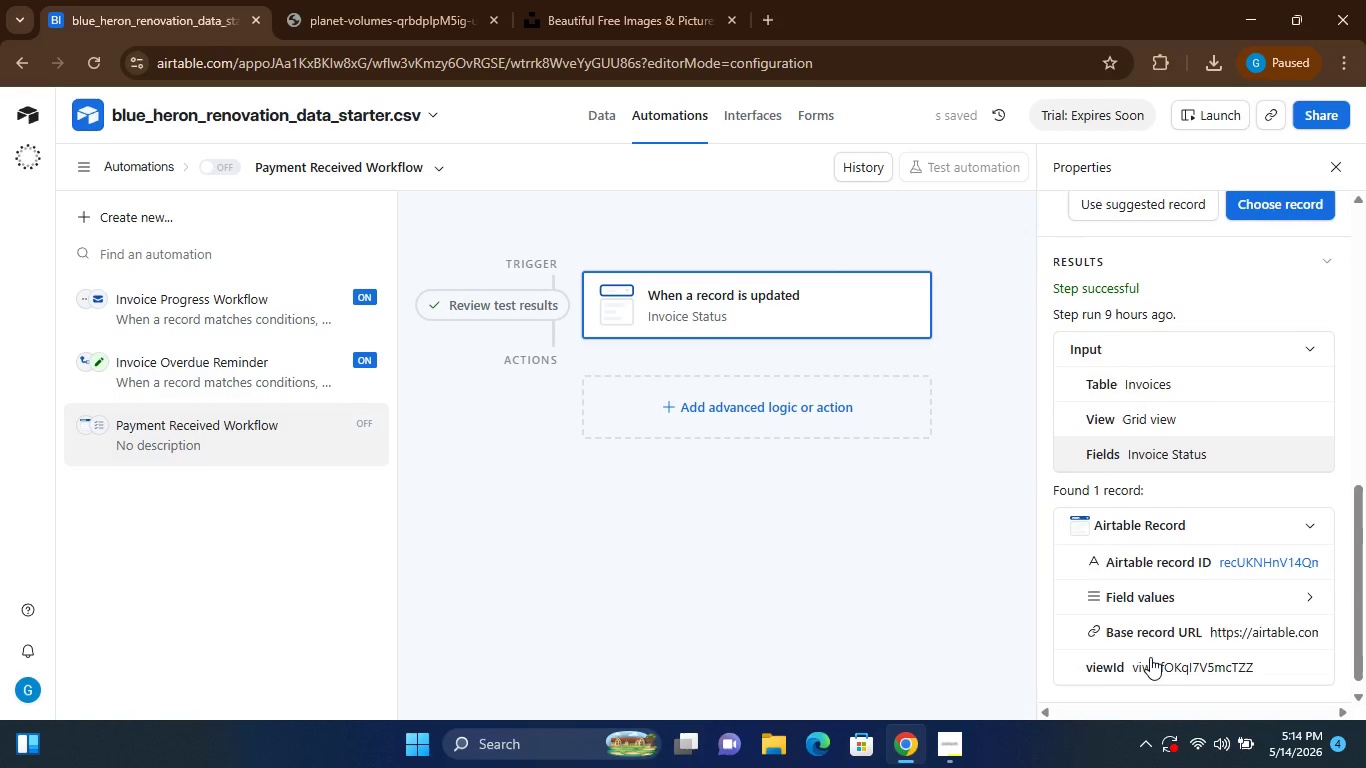 
left_click([739, 410])
 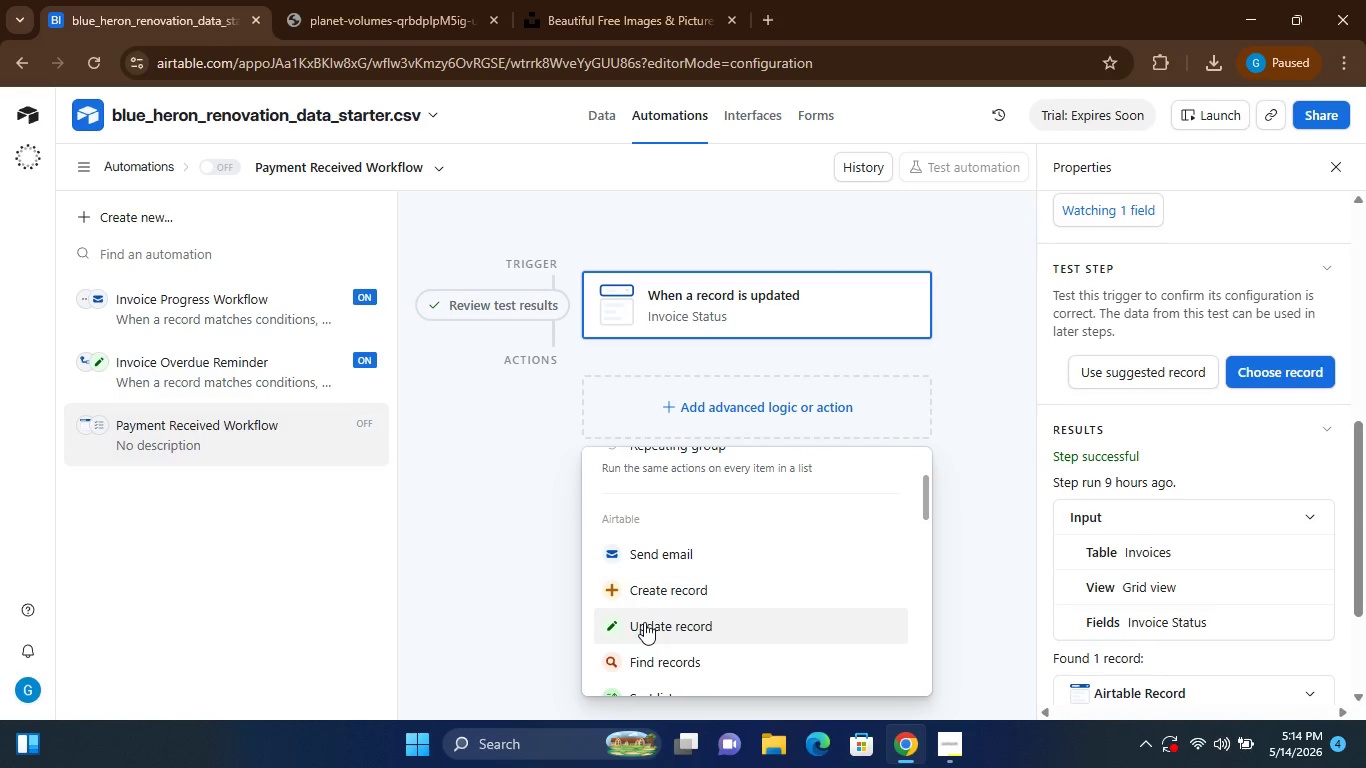 
left_click([644, 622])
 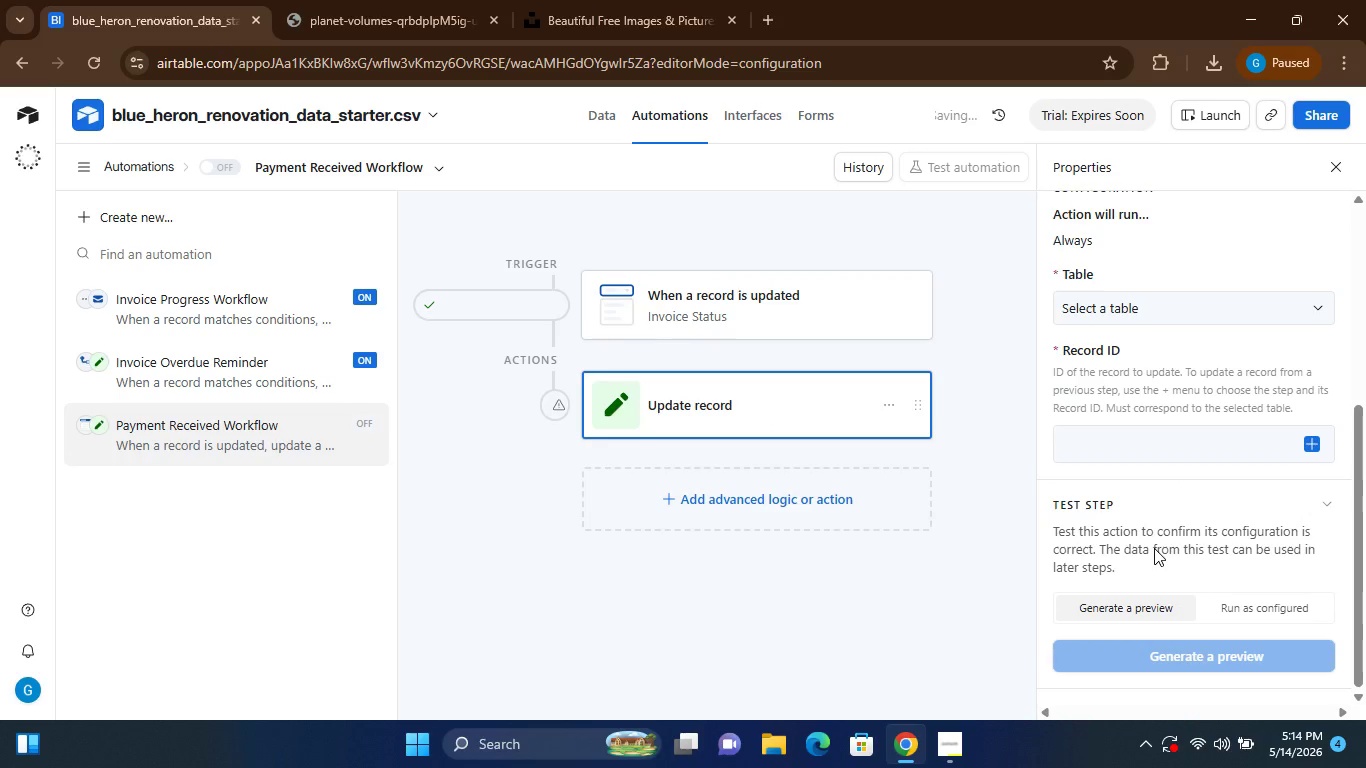 
left_click([1151, 320])
 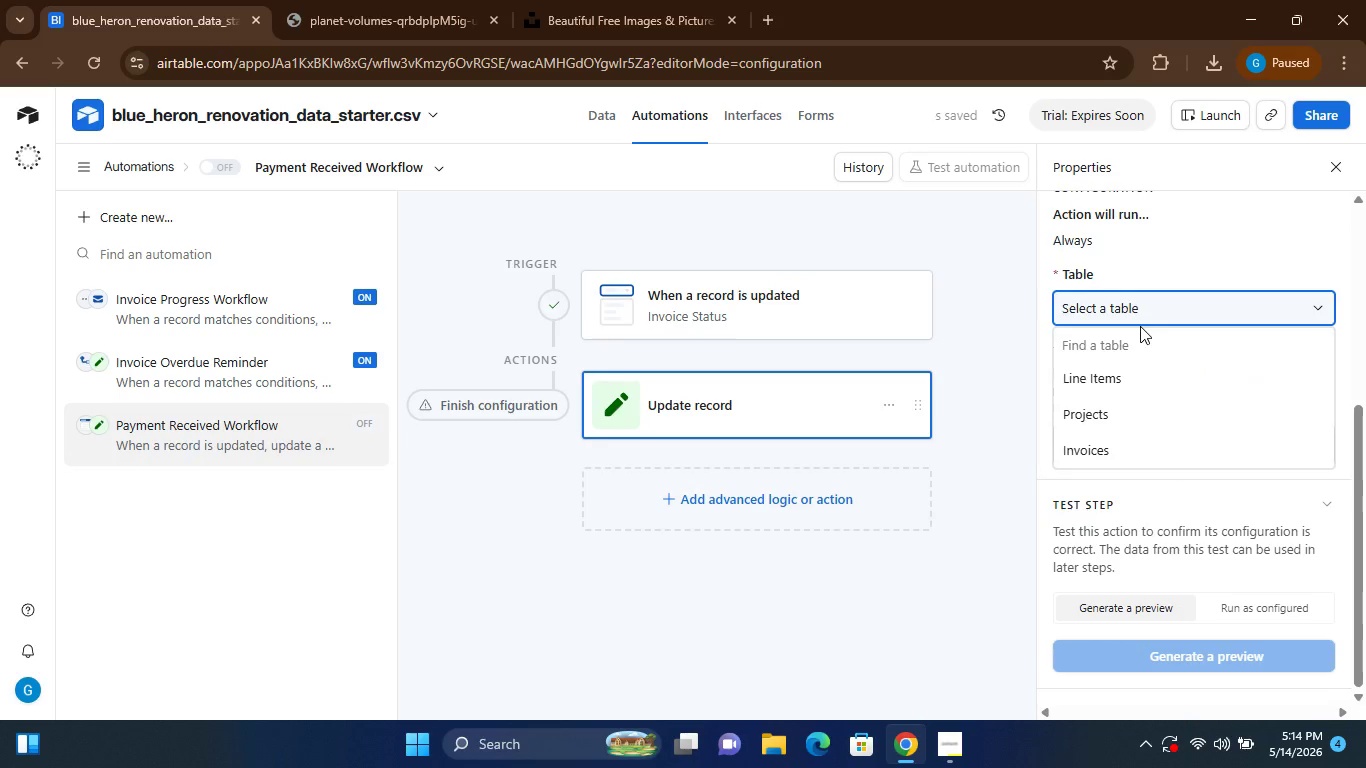 
left_click([1128, 377])
 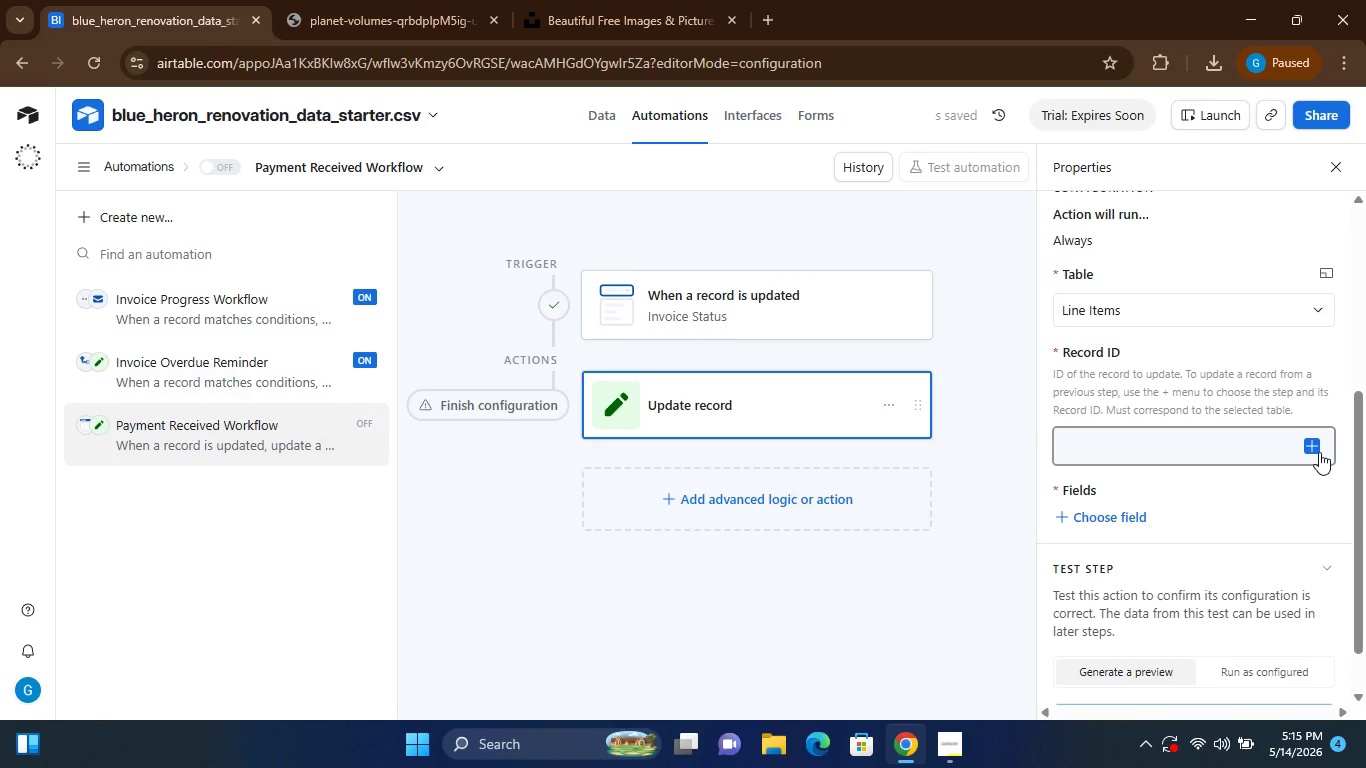 
left_click([1319, 452])
 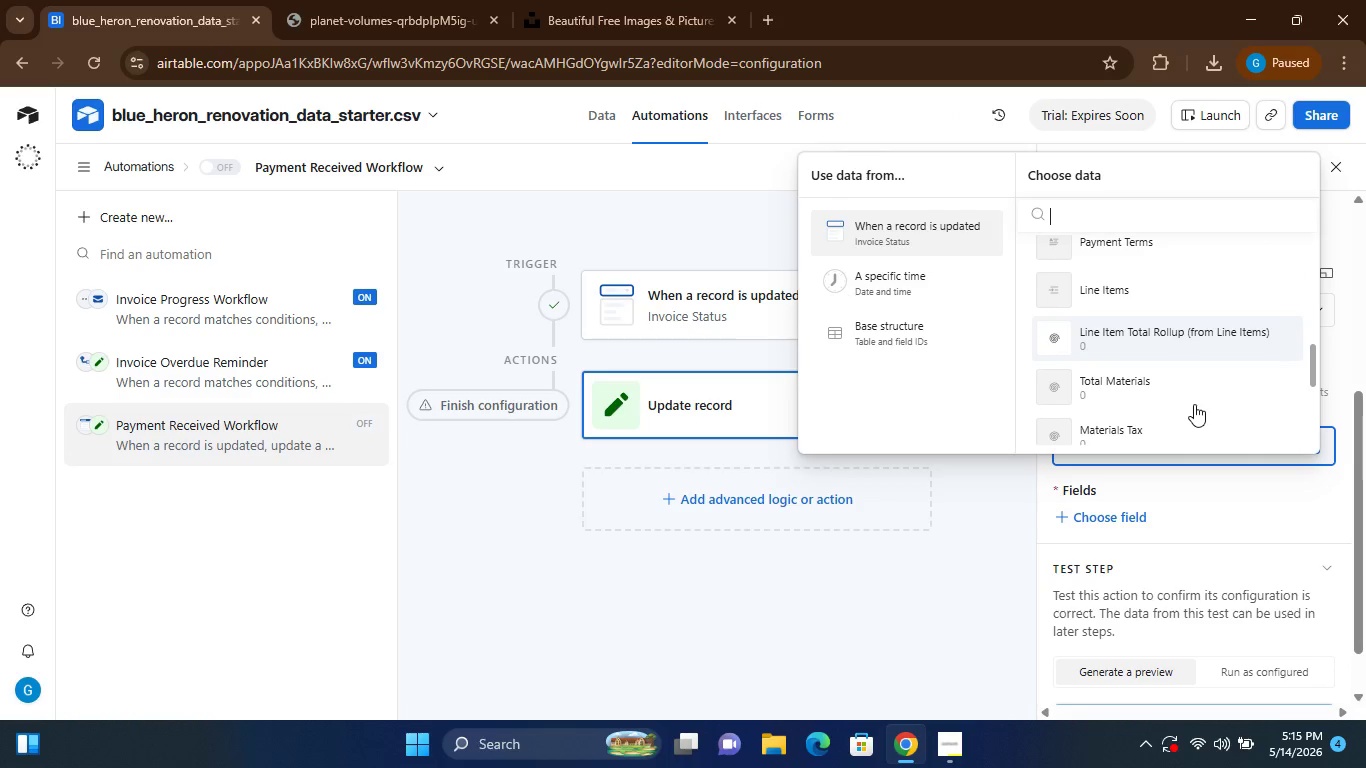 
wait(17.33)
 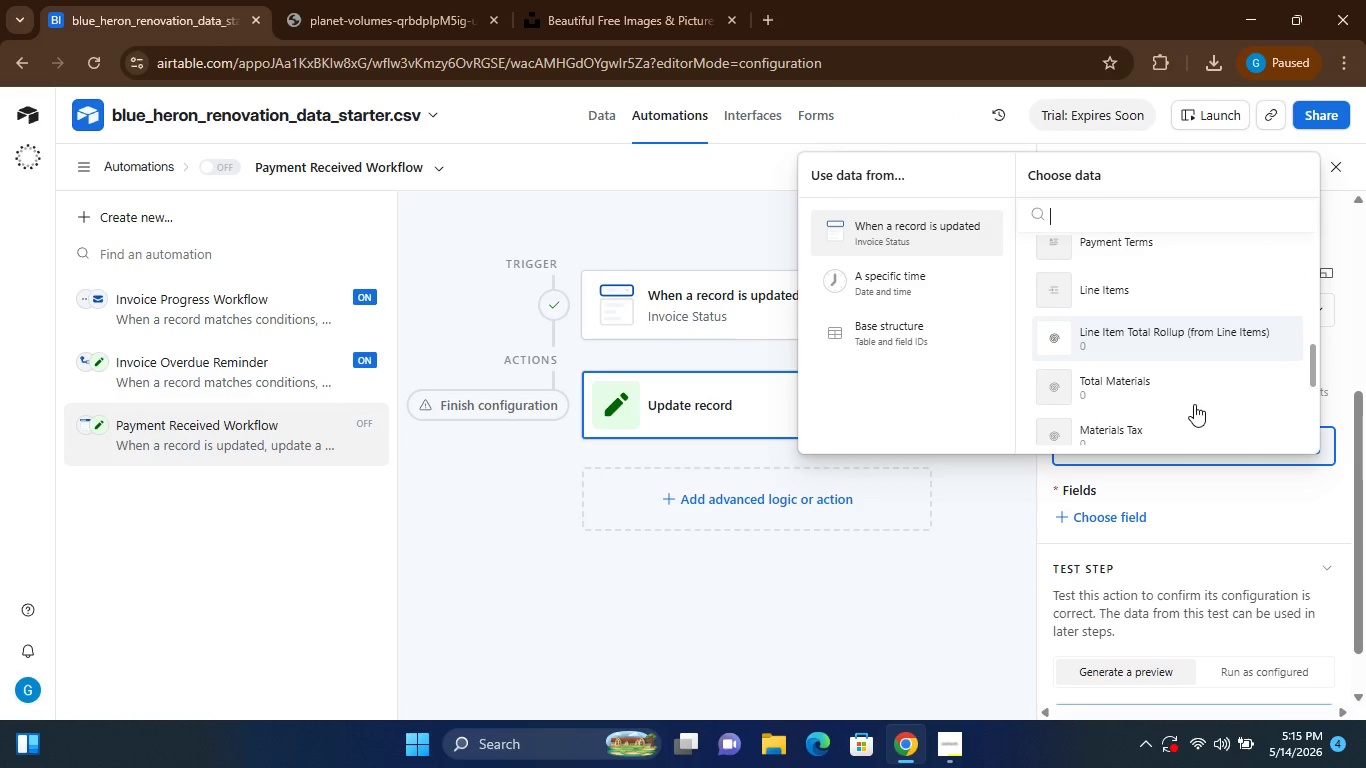 
left_click([1142, 274])
 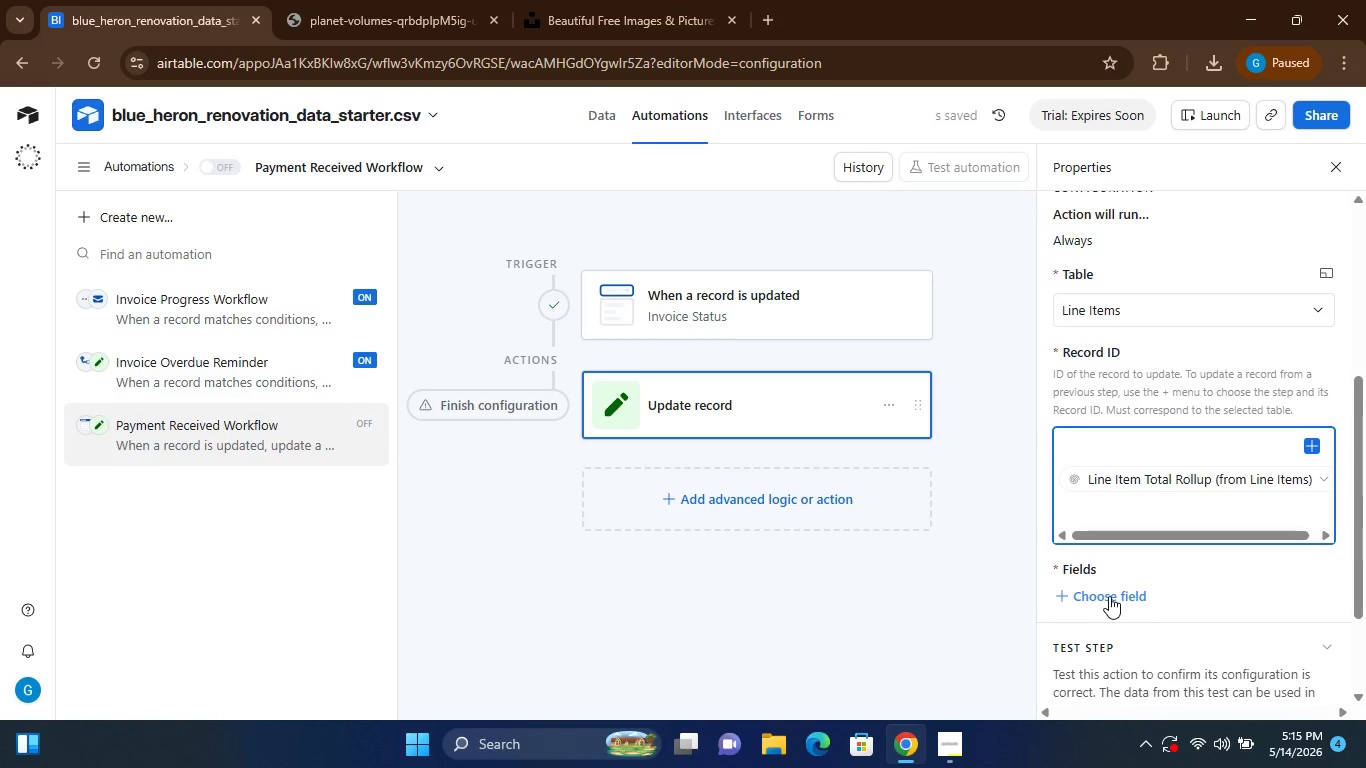 
left_click([1109, 596])
 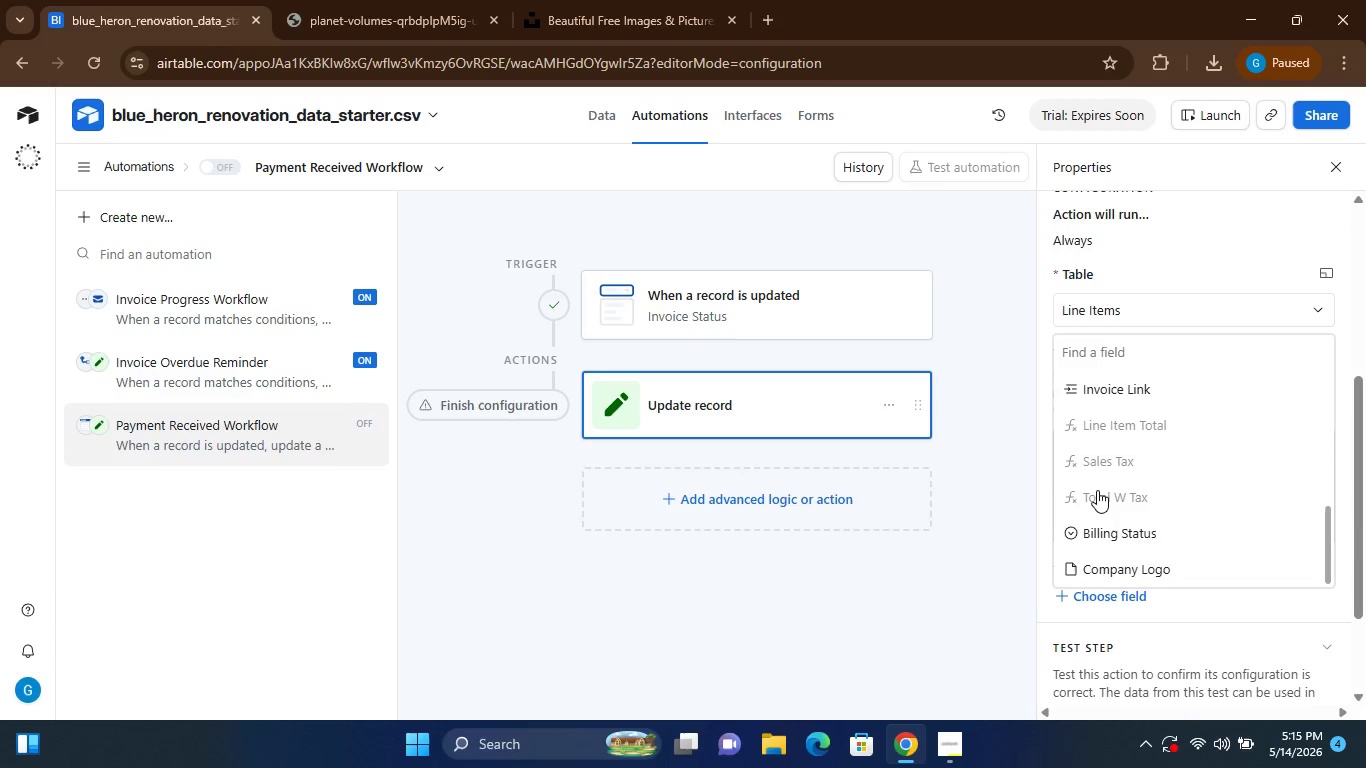 
wait(5.72)
 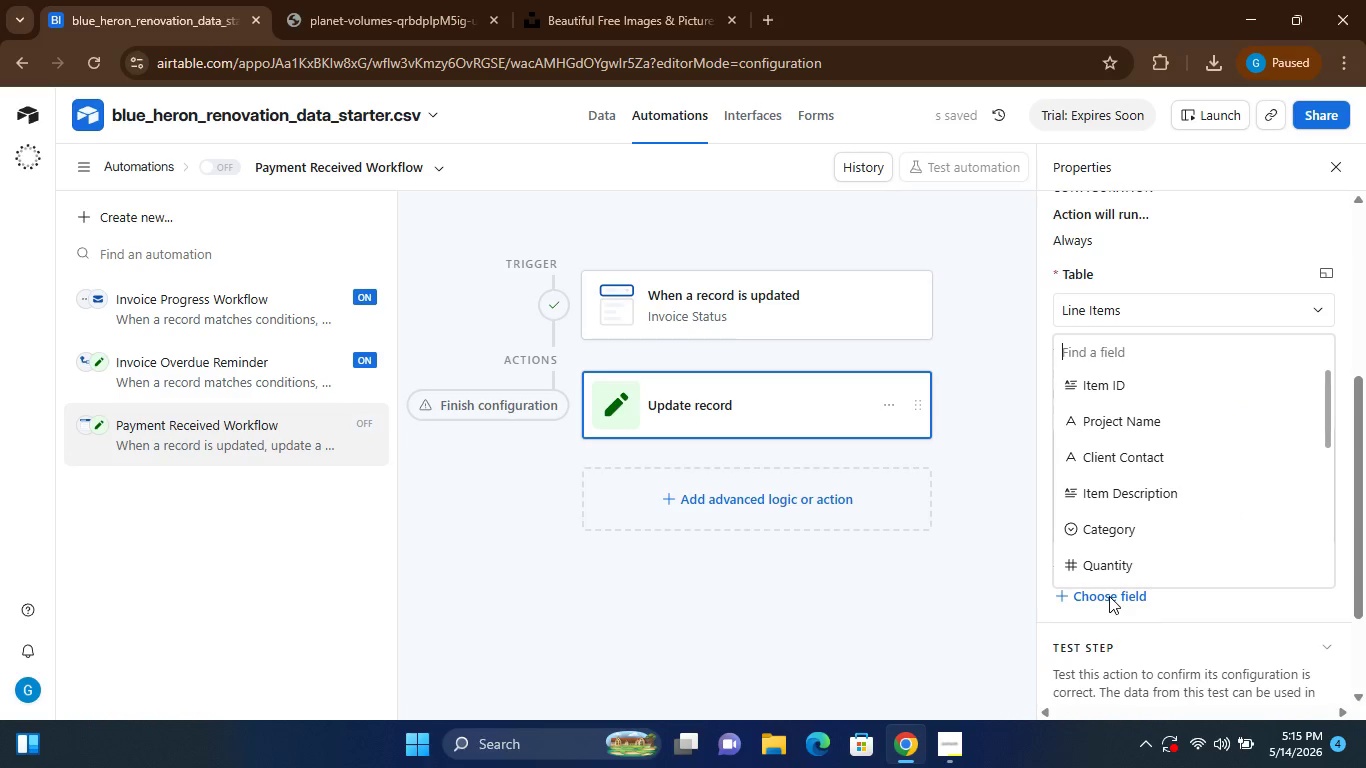 
left_click([1110, 529])
 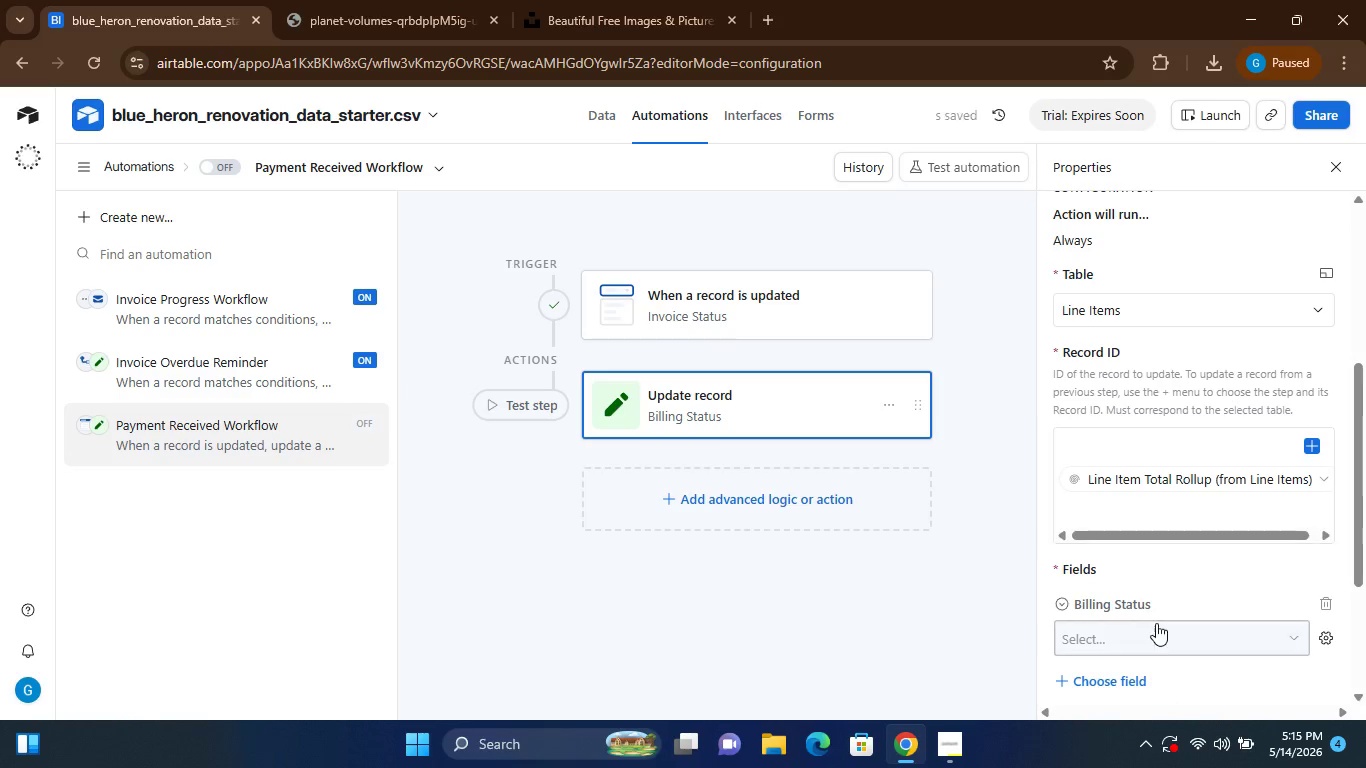 
left_click([1131, 632])
 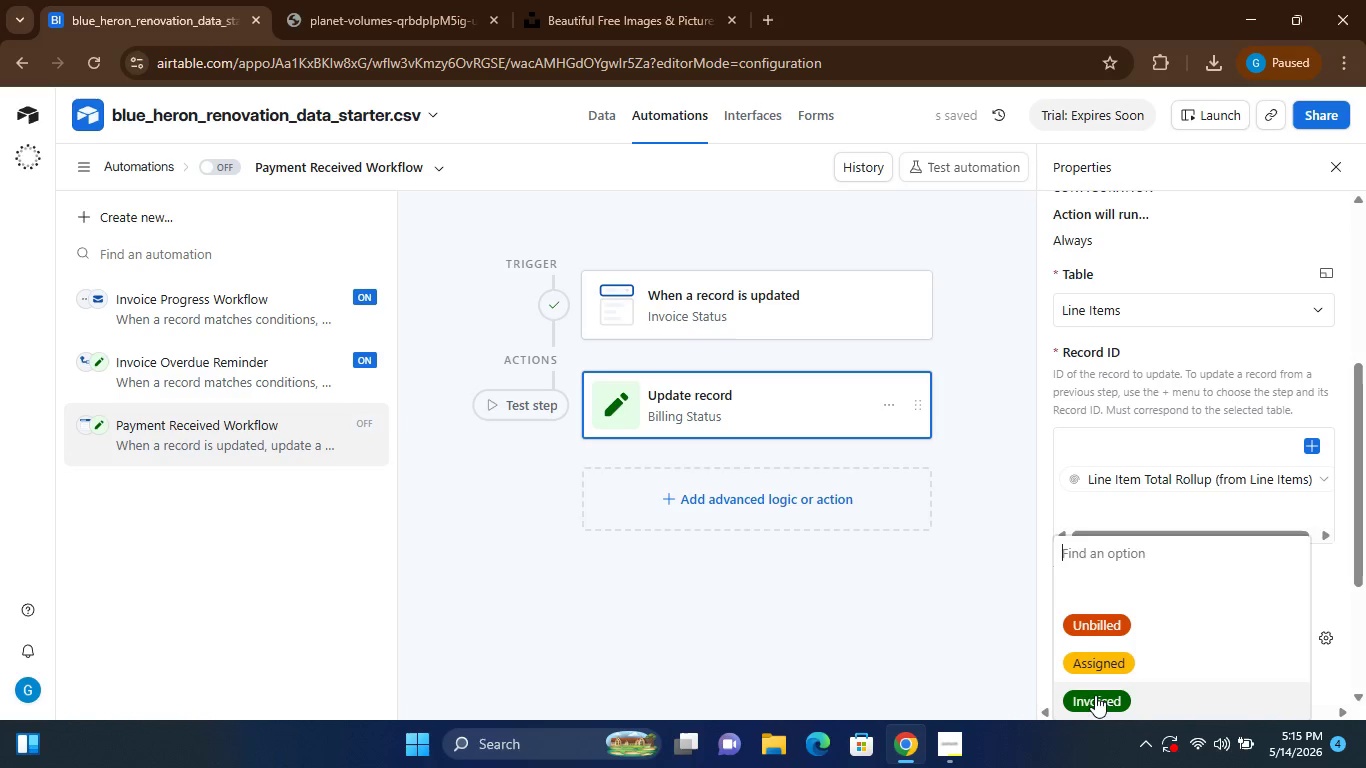 
left_click([1095, 698])
 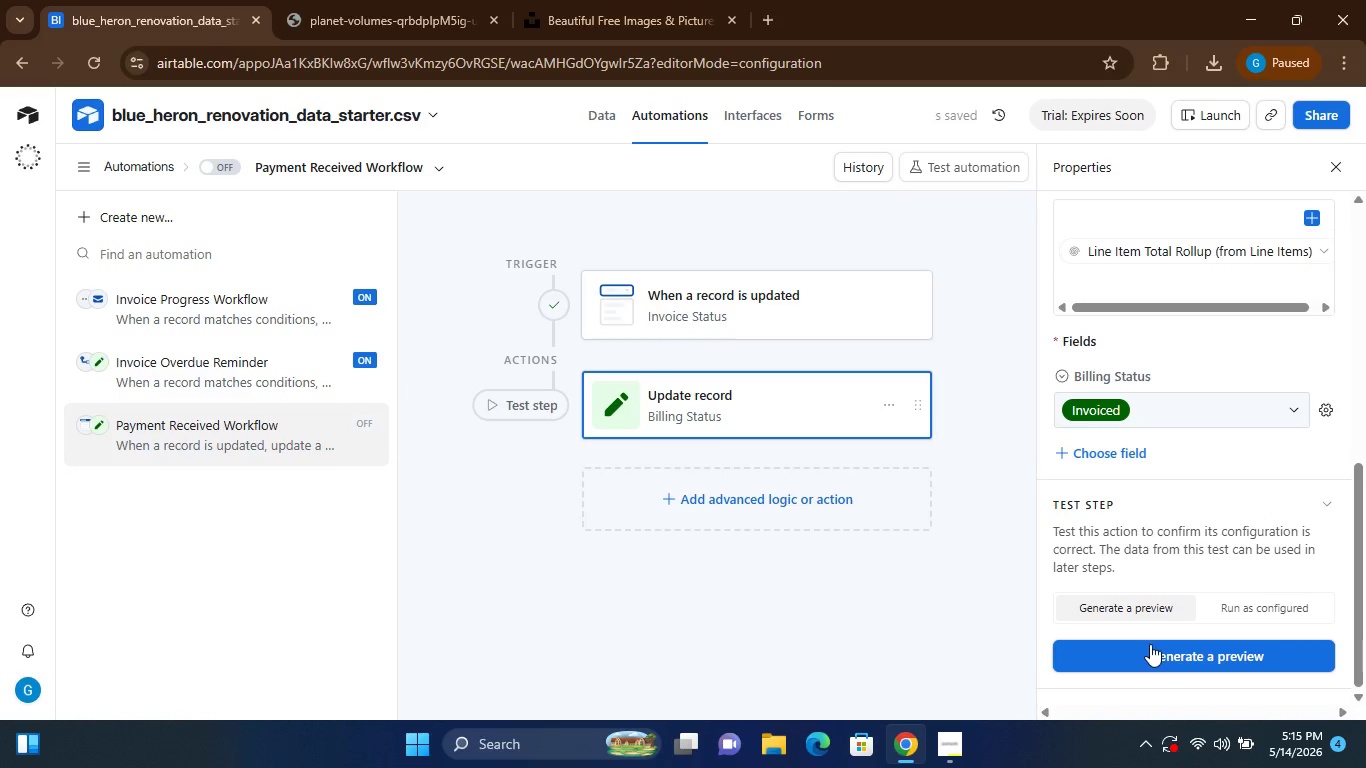 
left_click([1281, 600])
 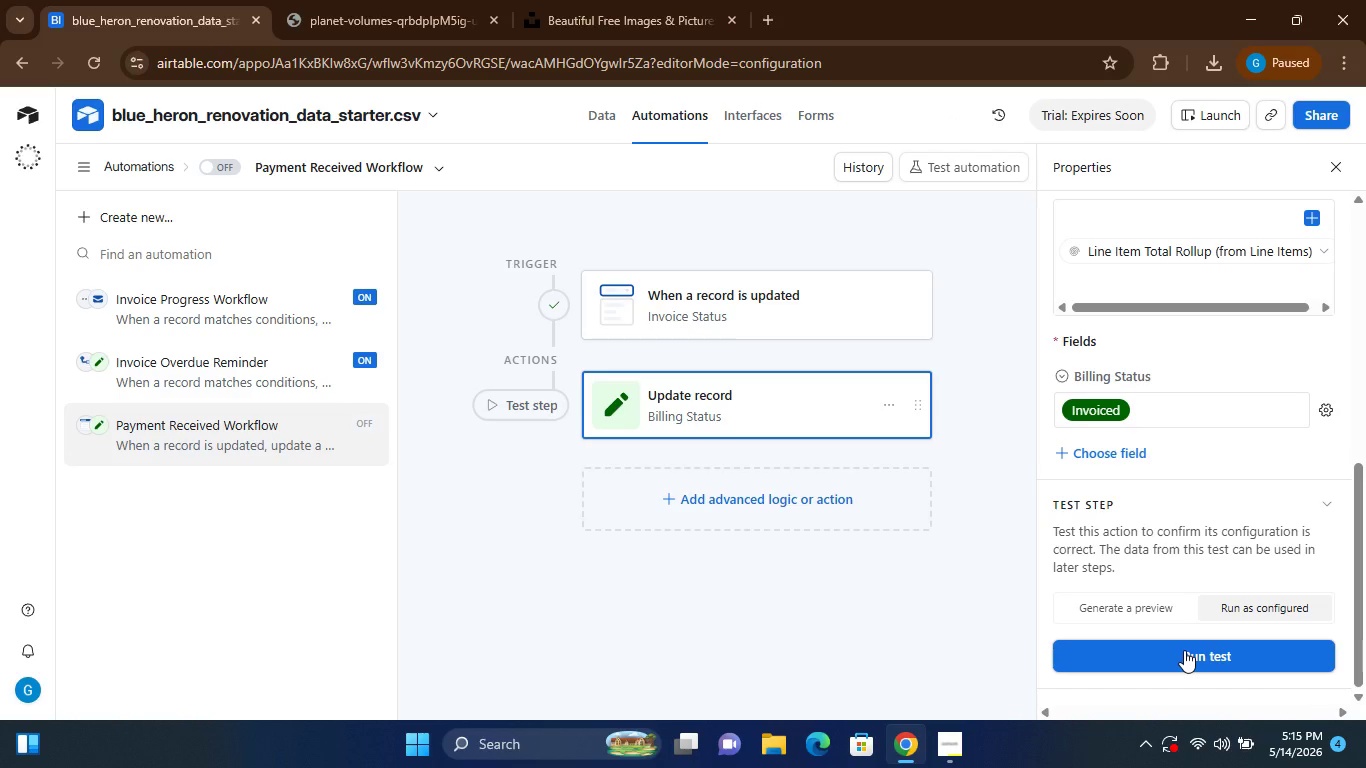 
left_click([1184, 650])
 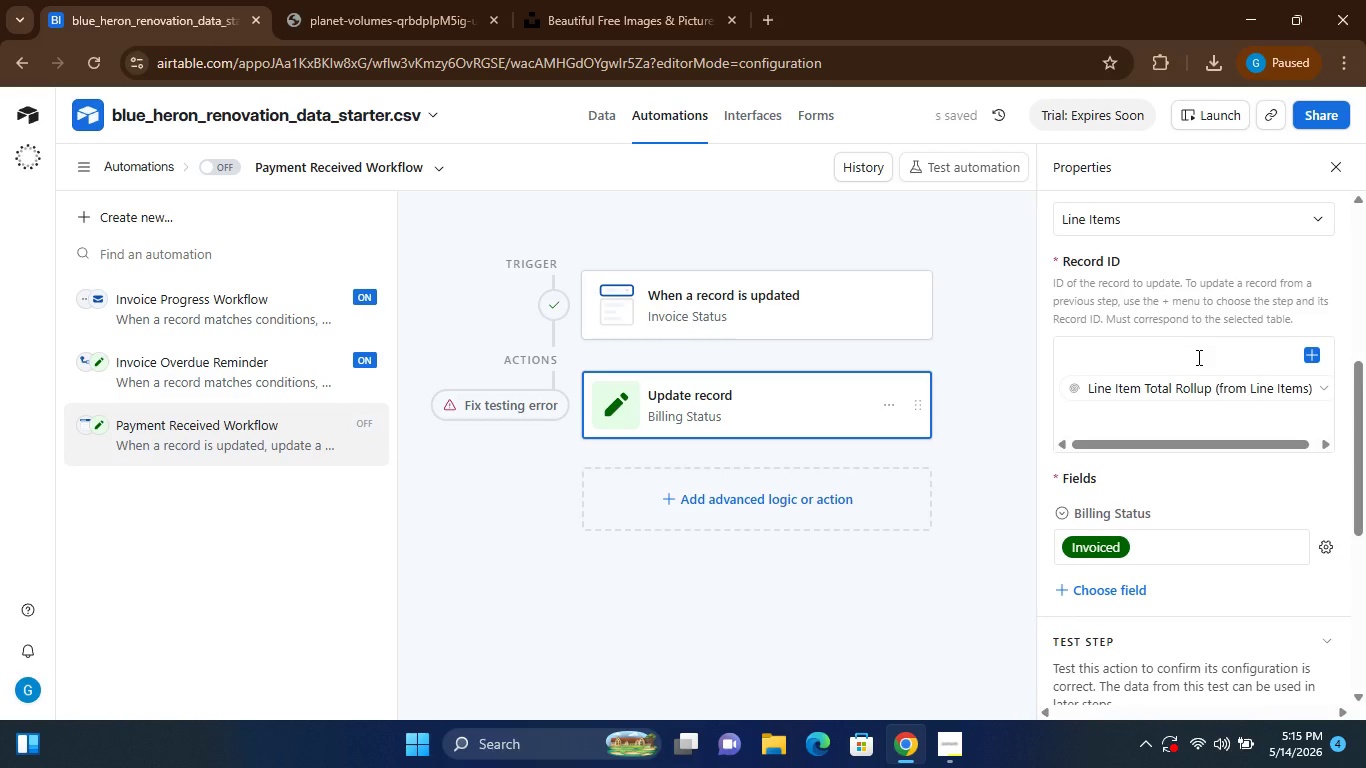 
left_click([1313, 359])
 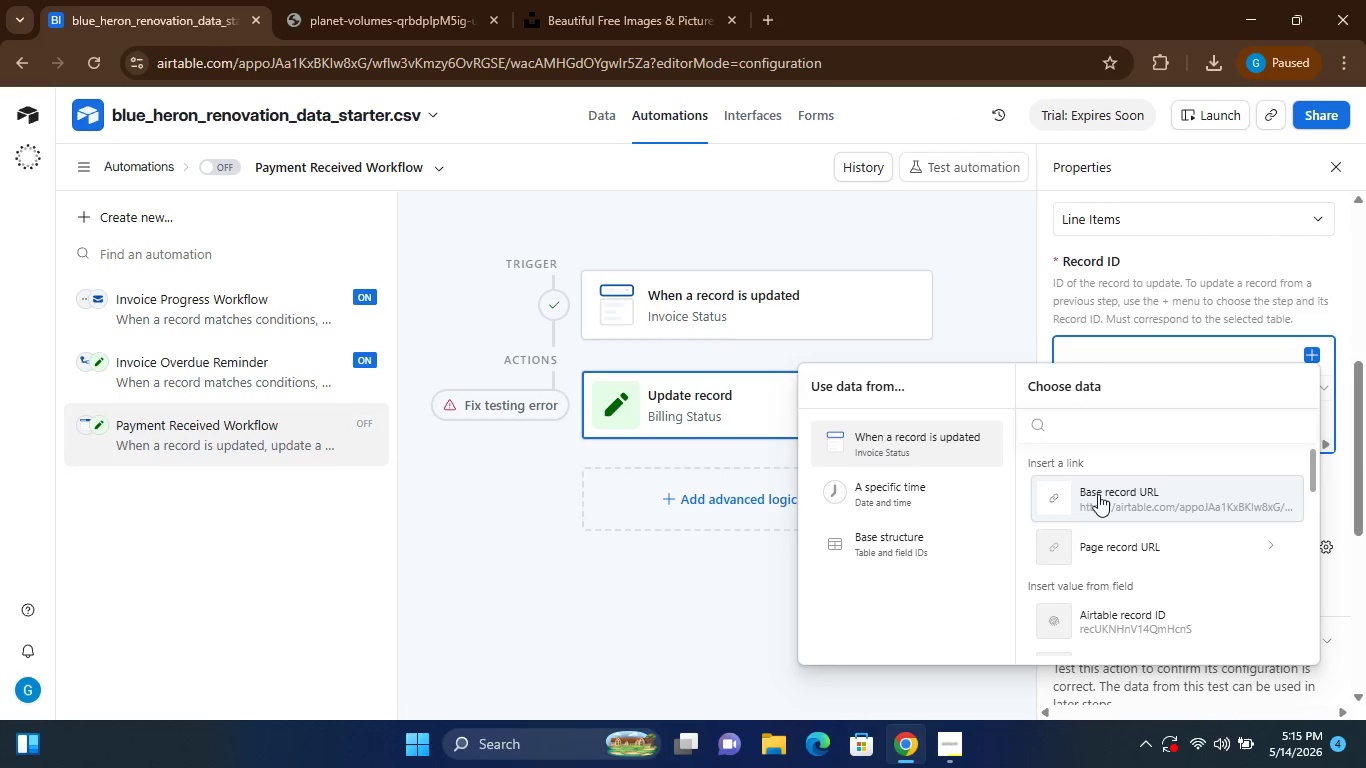 
left_click([1117, 626])
 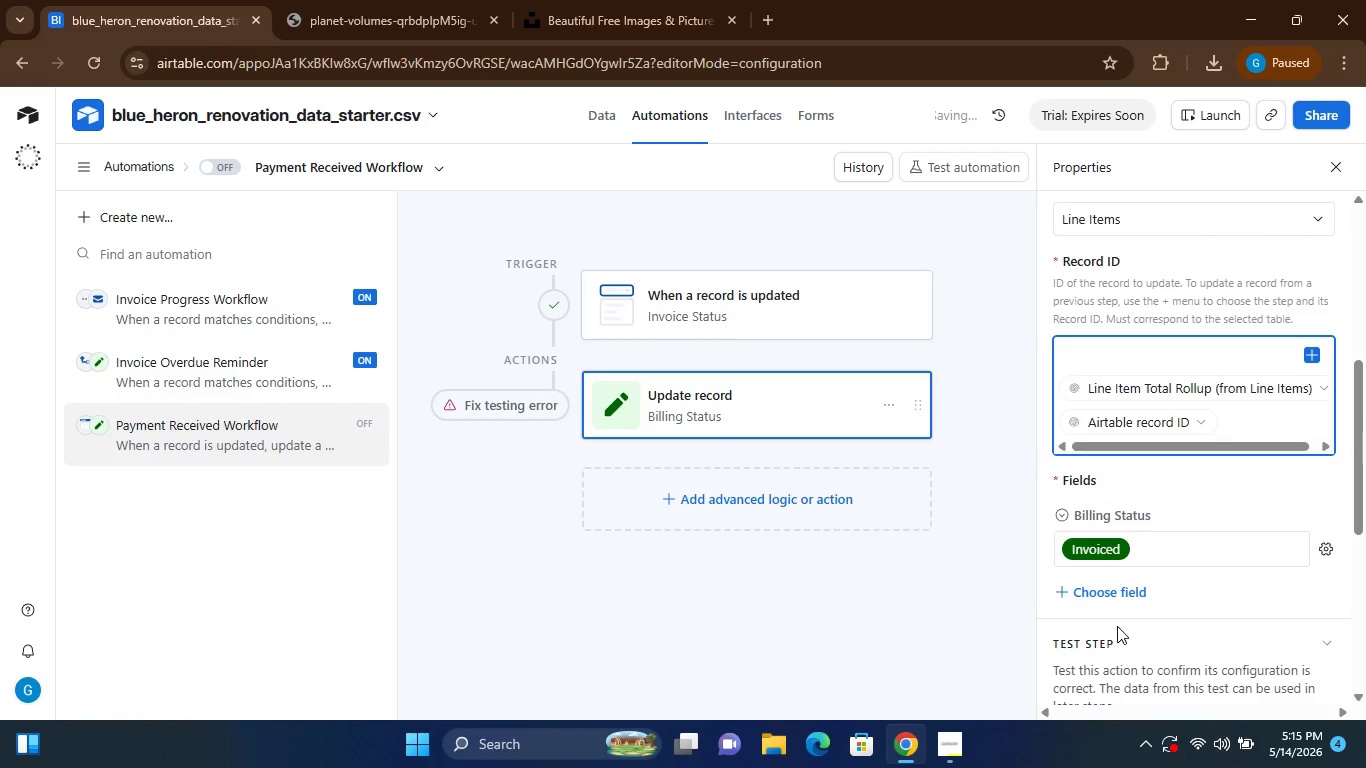 
mouse_move([1109, 416])
 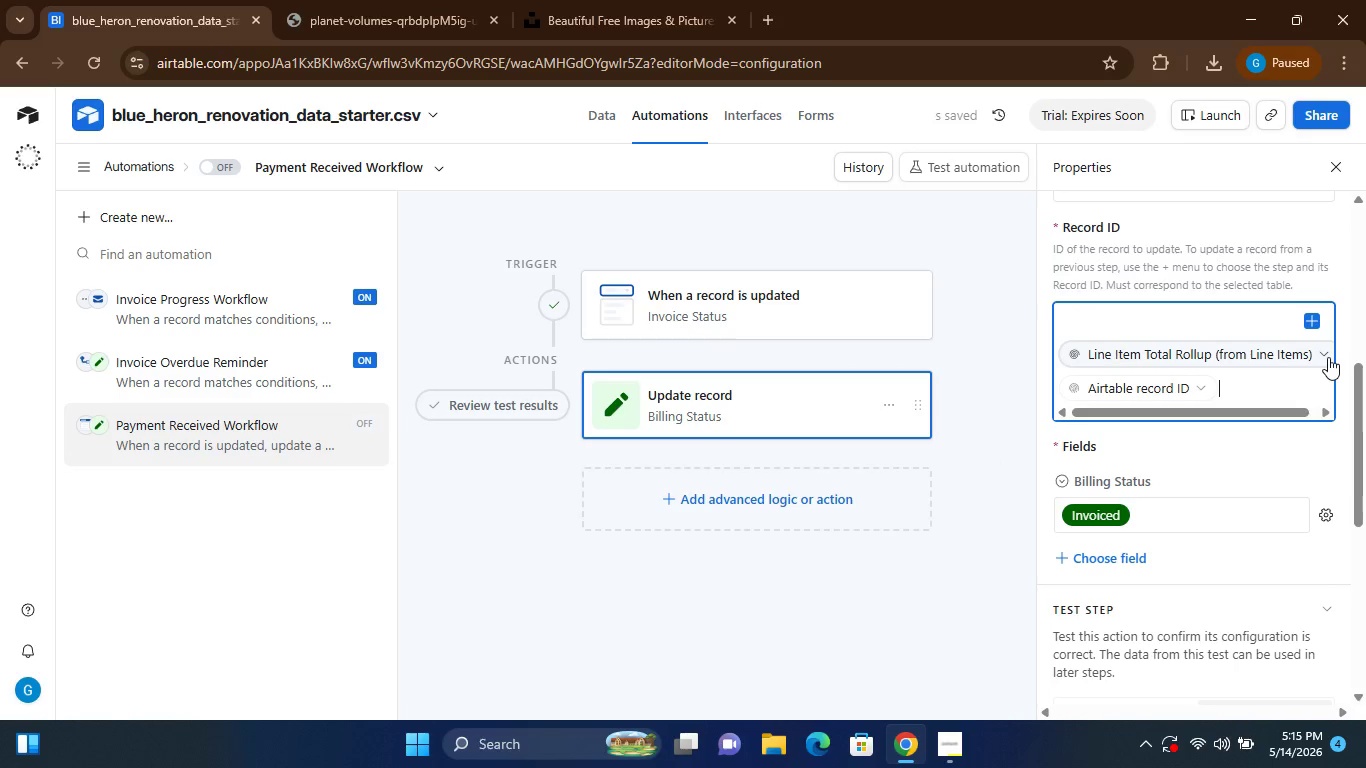 
left_click([1327, 357])
 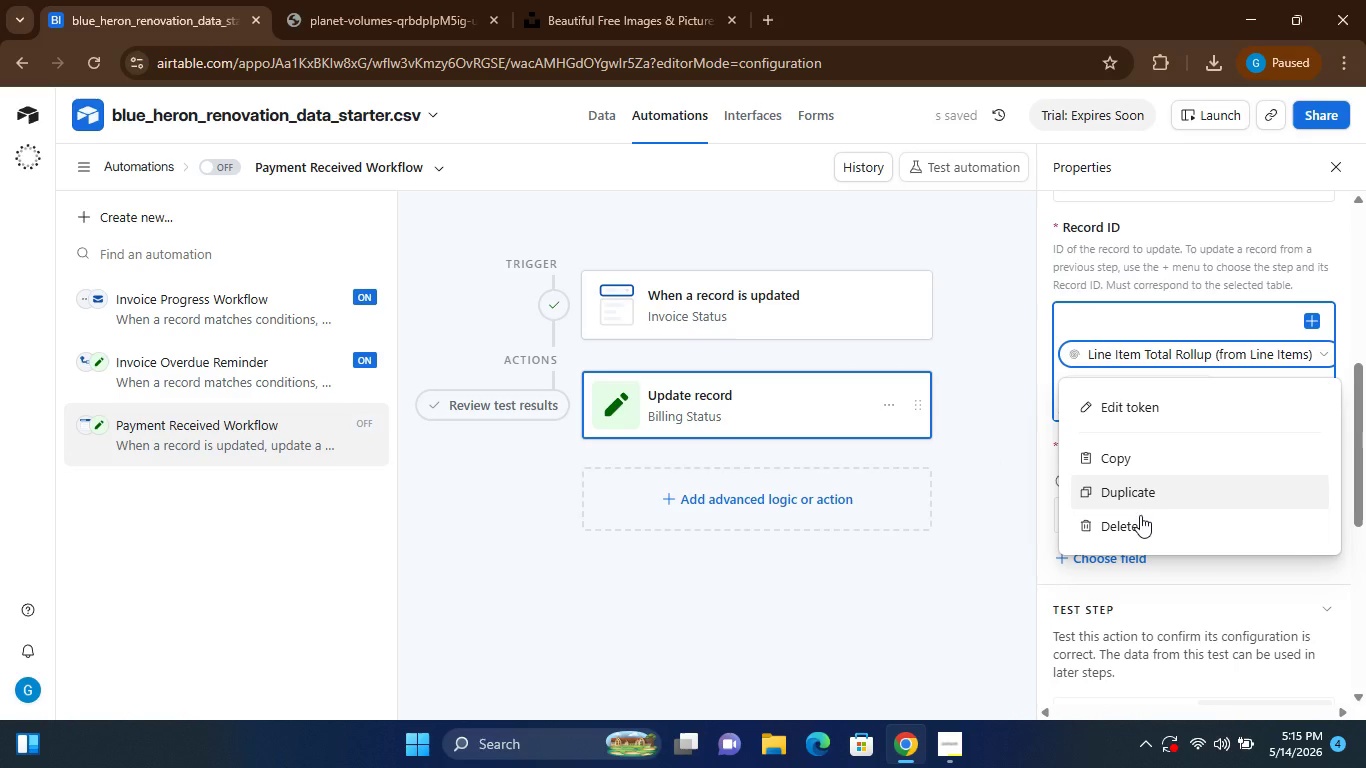 
left_click([1140, 520])
 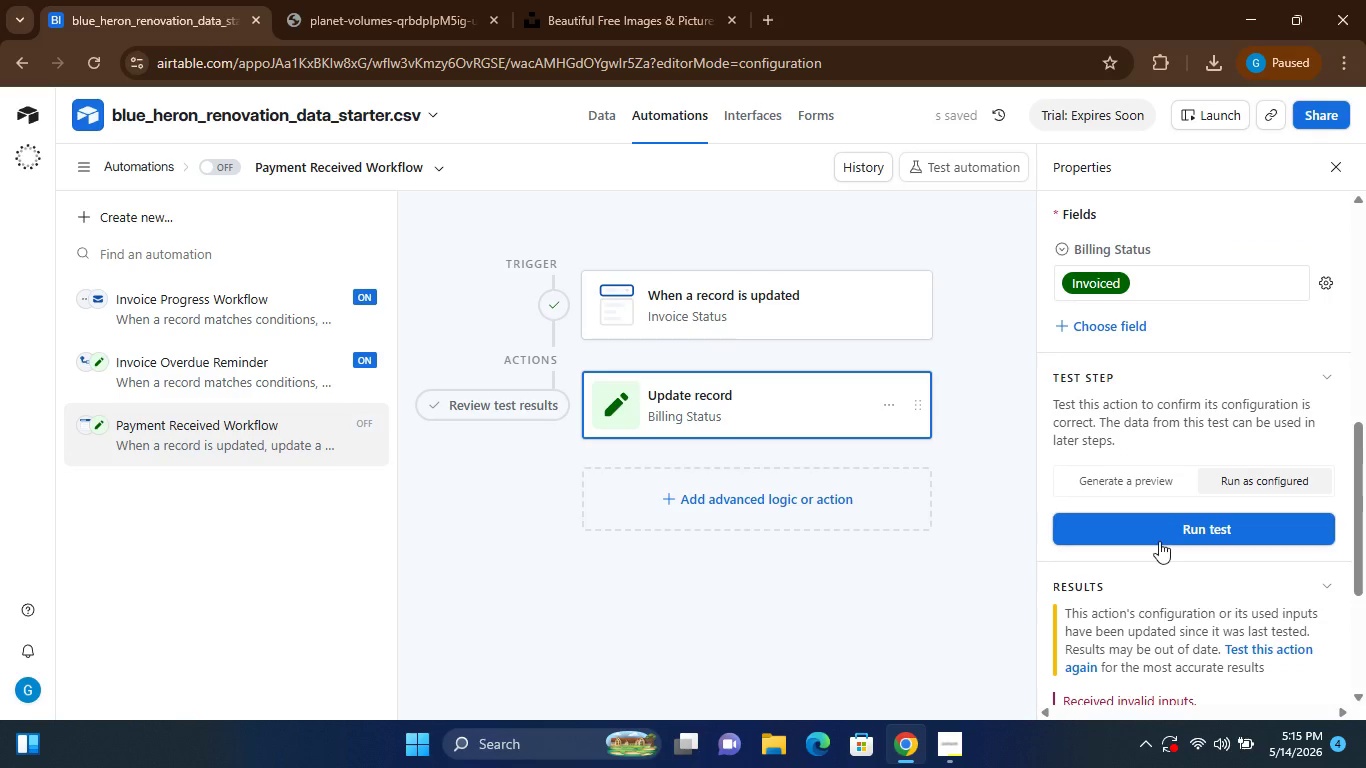 
left_click([1158, 530])
 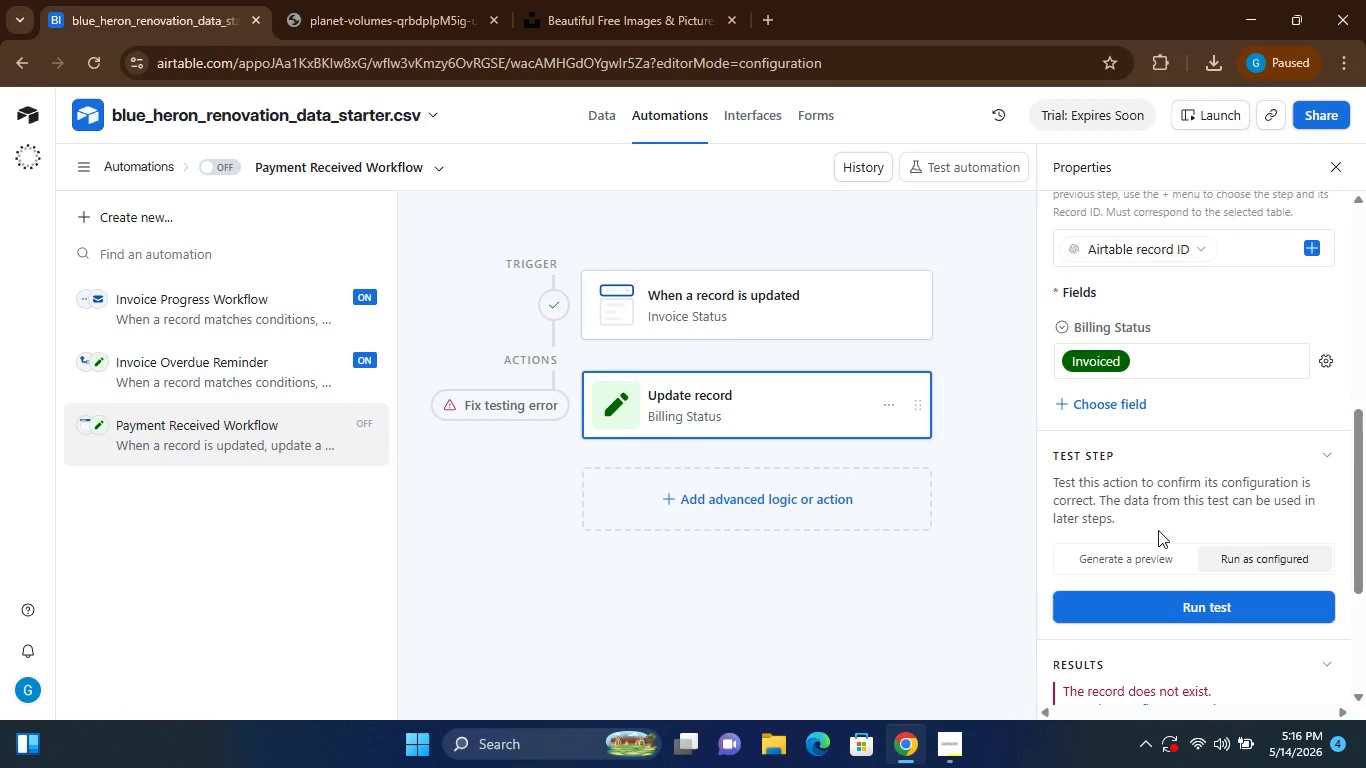 
wait(21.73)
 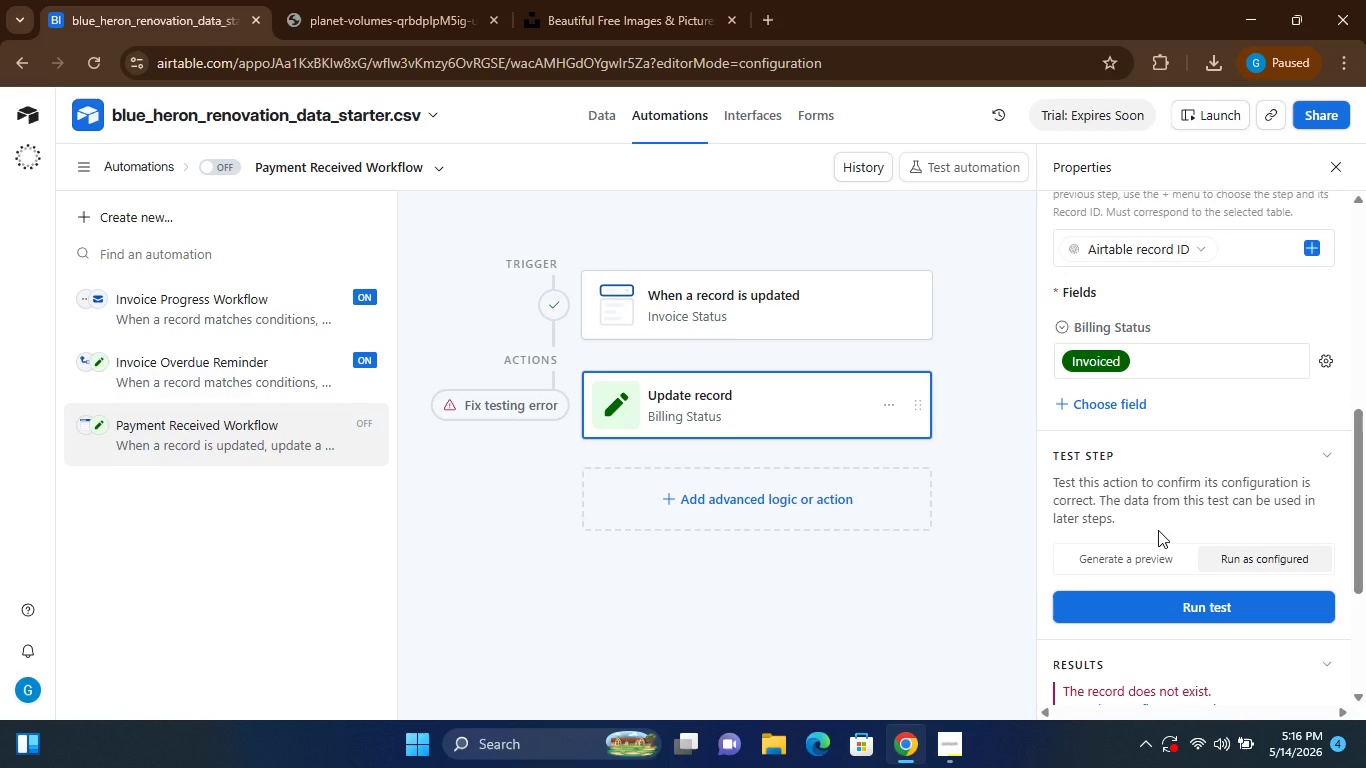 
left_click([1150, 515])
 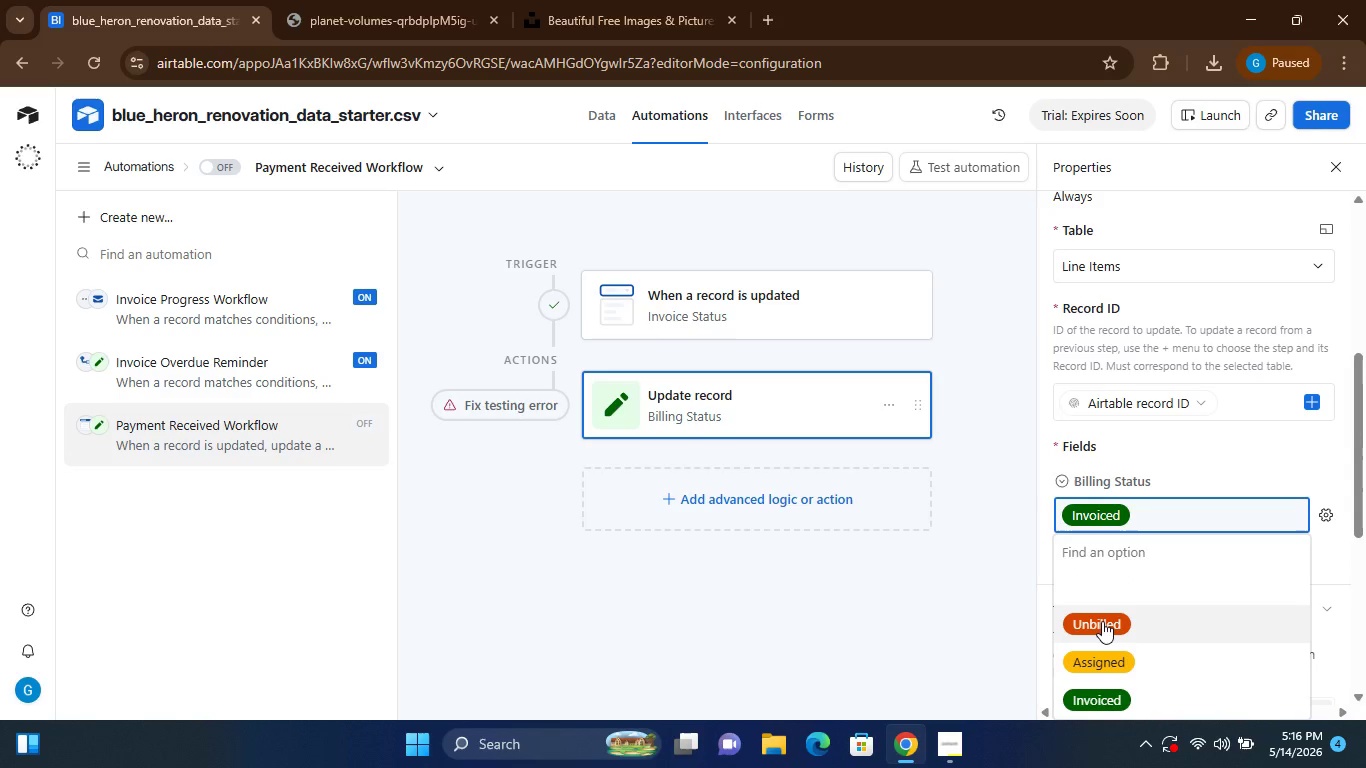 
left_click([1102, 621])
 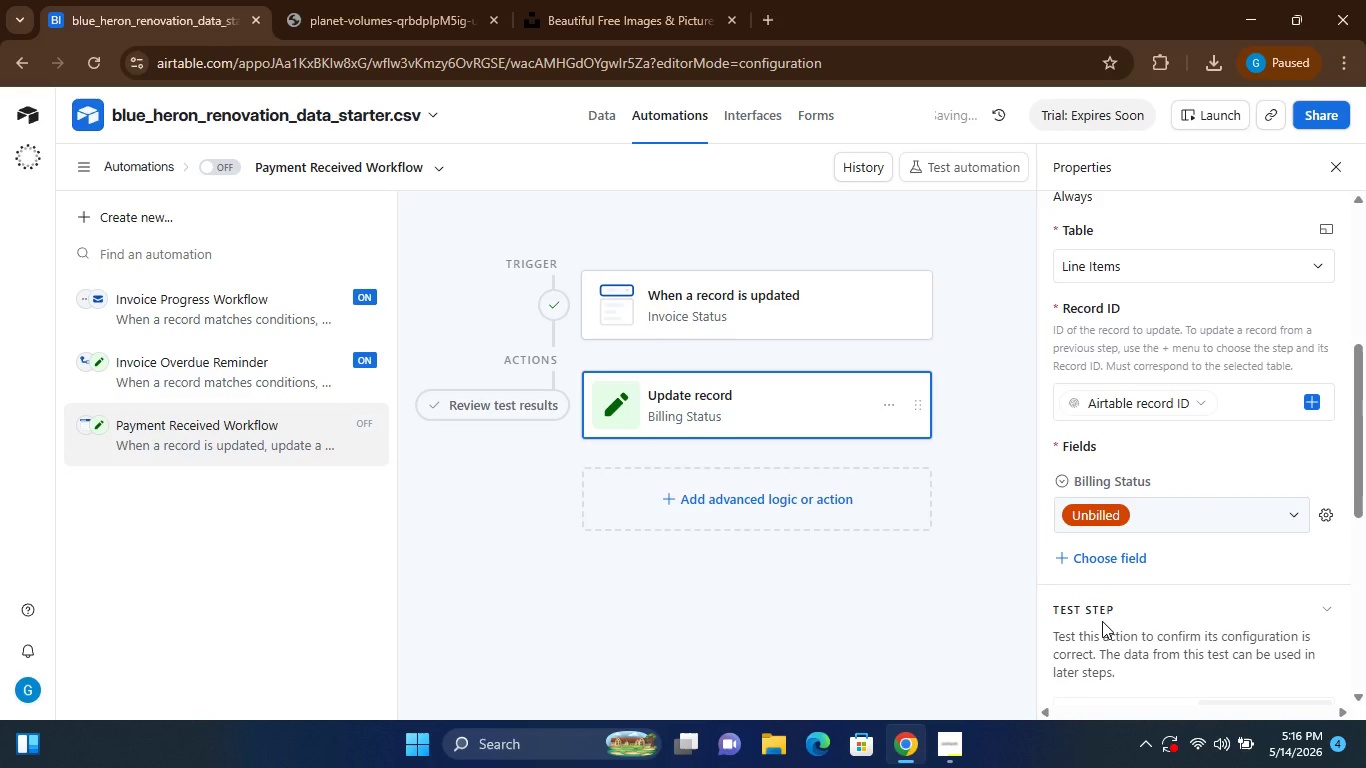 
left_click([1160, 515])
 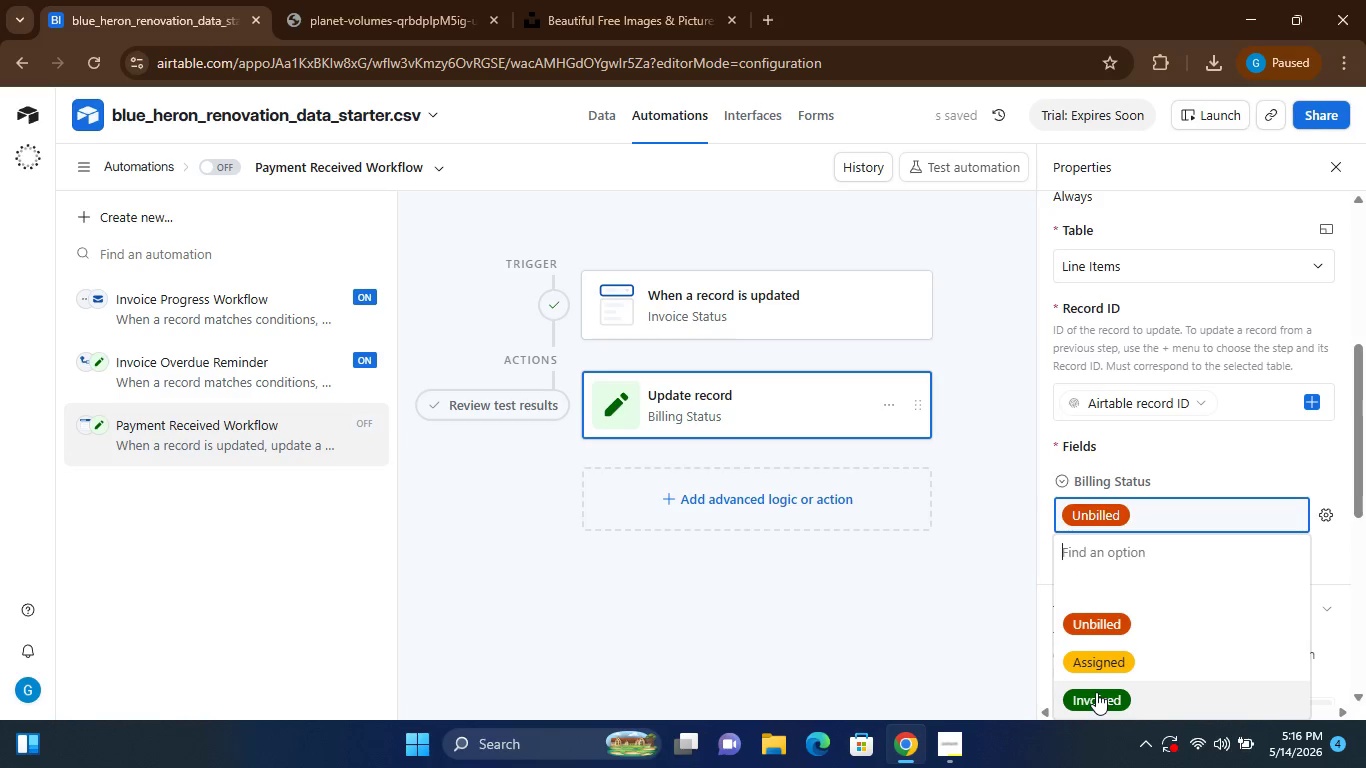 
left_click([1096, 692])
 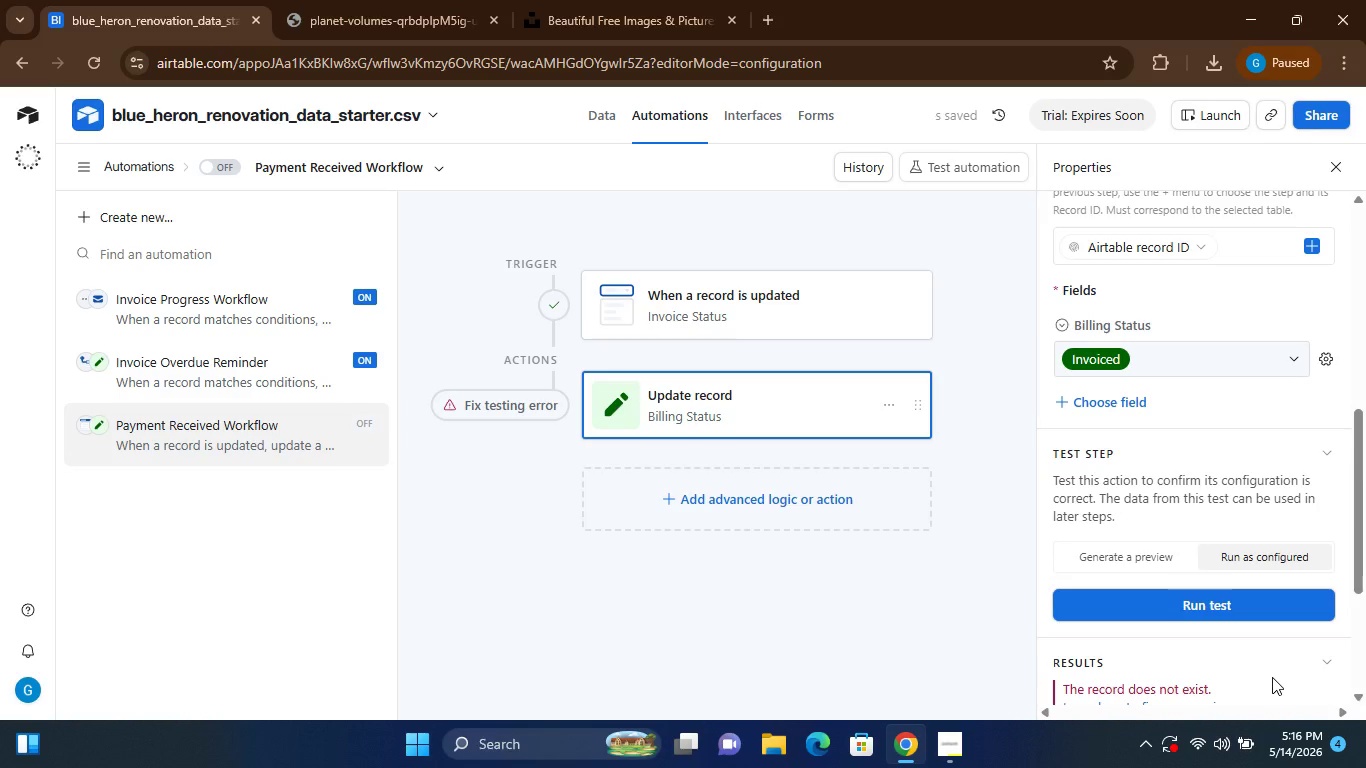 
left_click([1328, 662])
 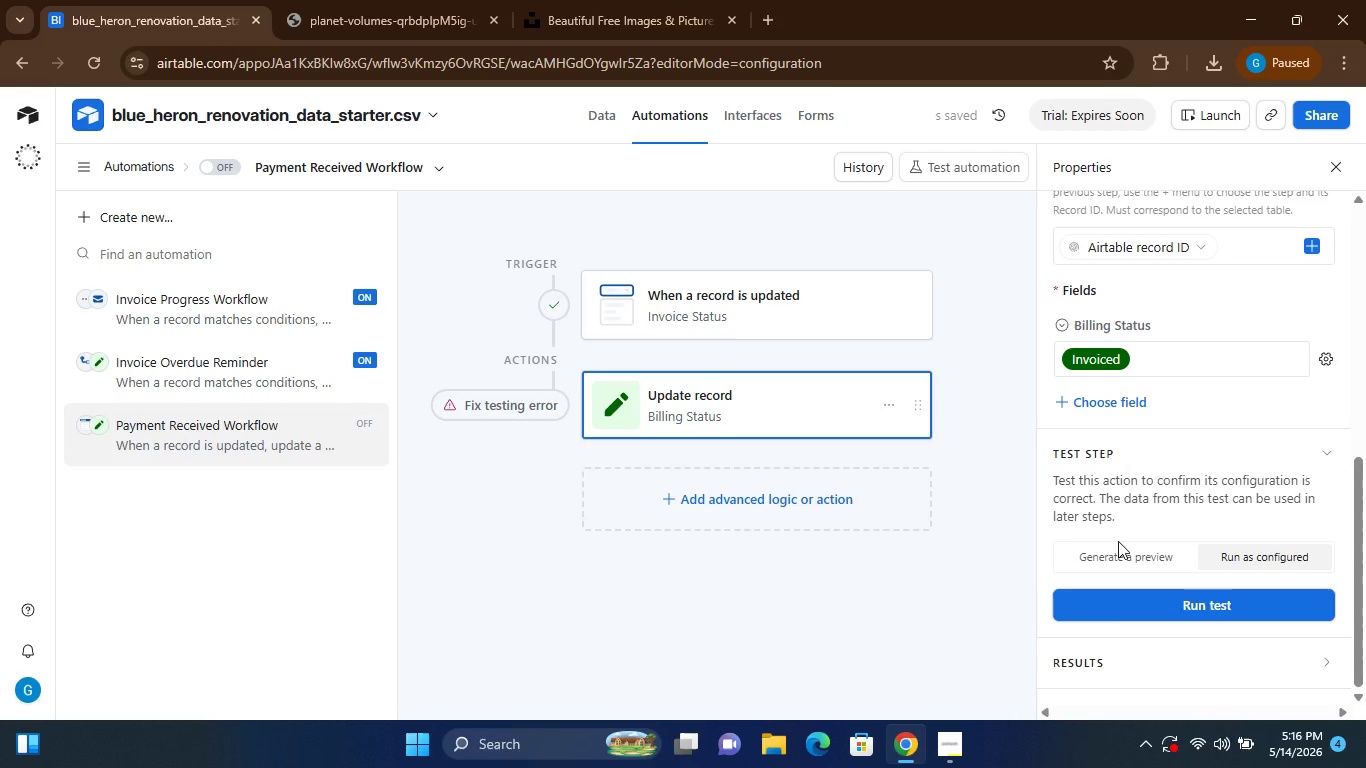 
left_click([1124, 555])
 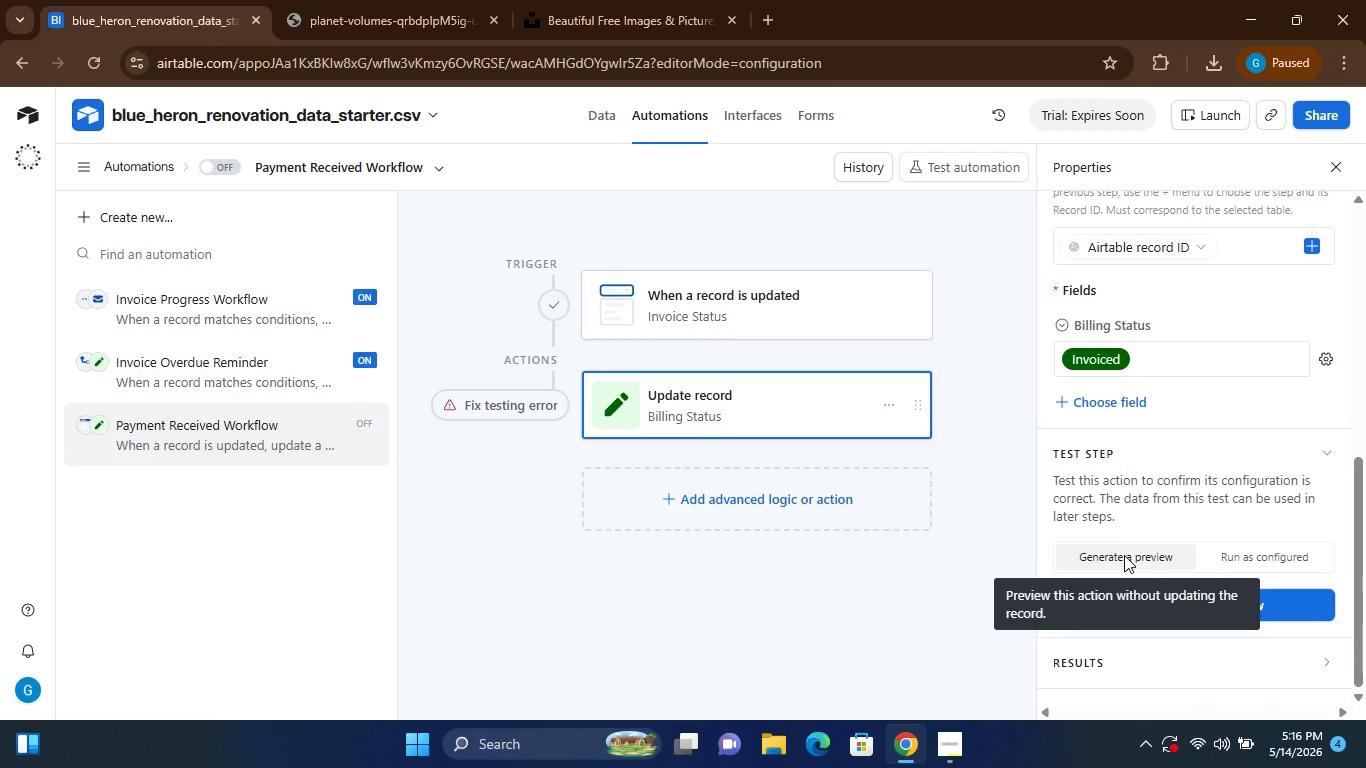 
left_click([1124, 555])
 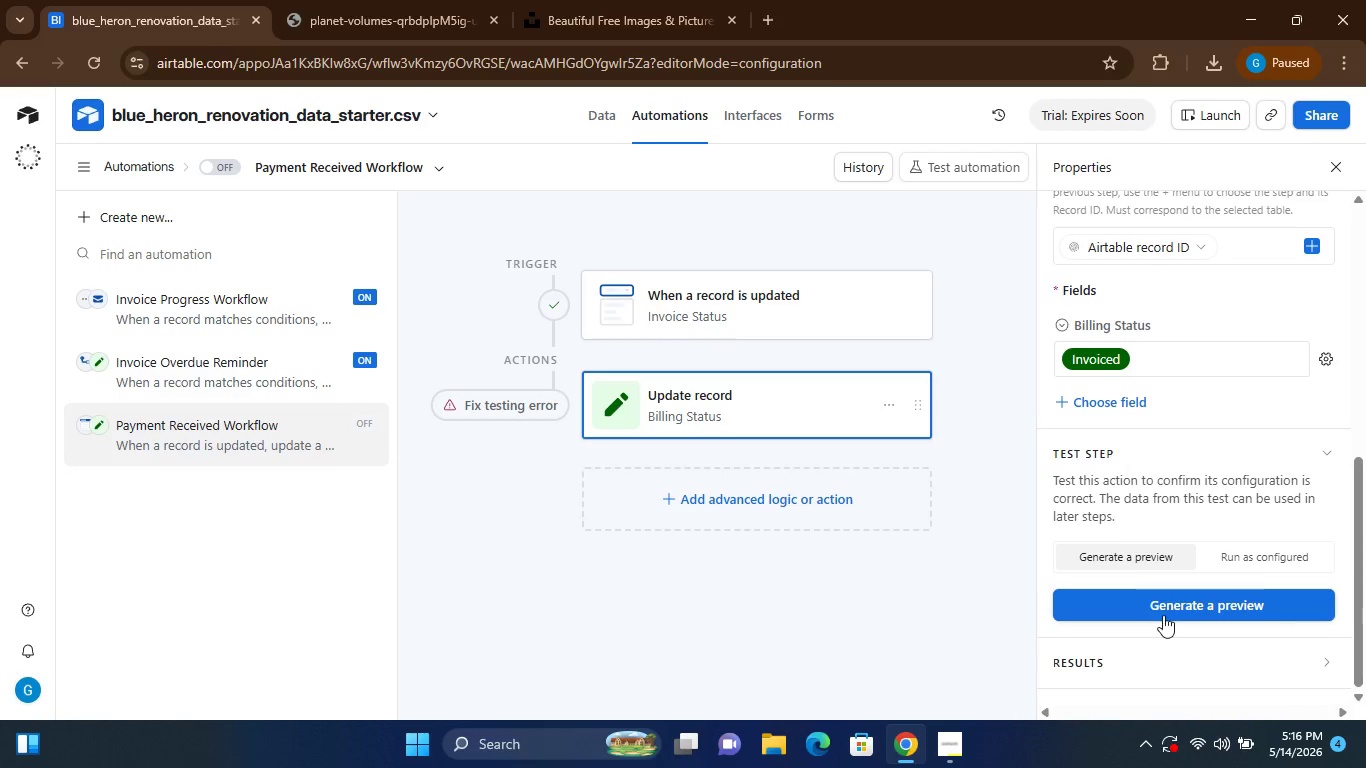 
left_click([1163, 615])
 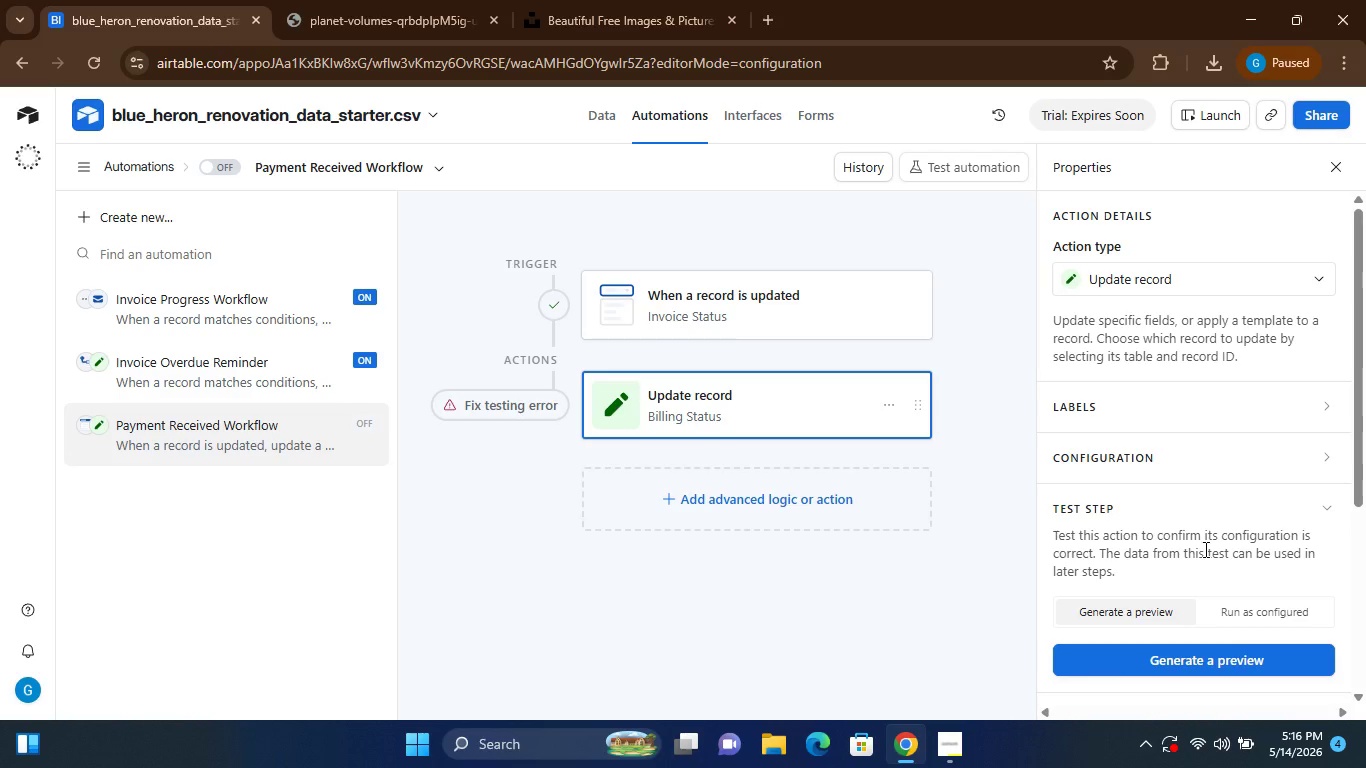 
wait(13.19)
 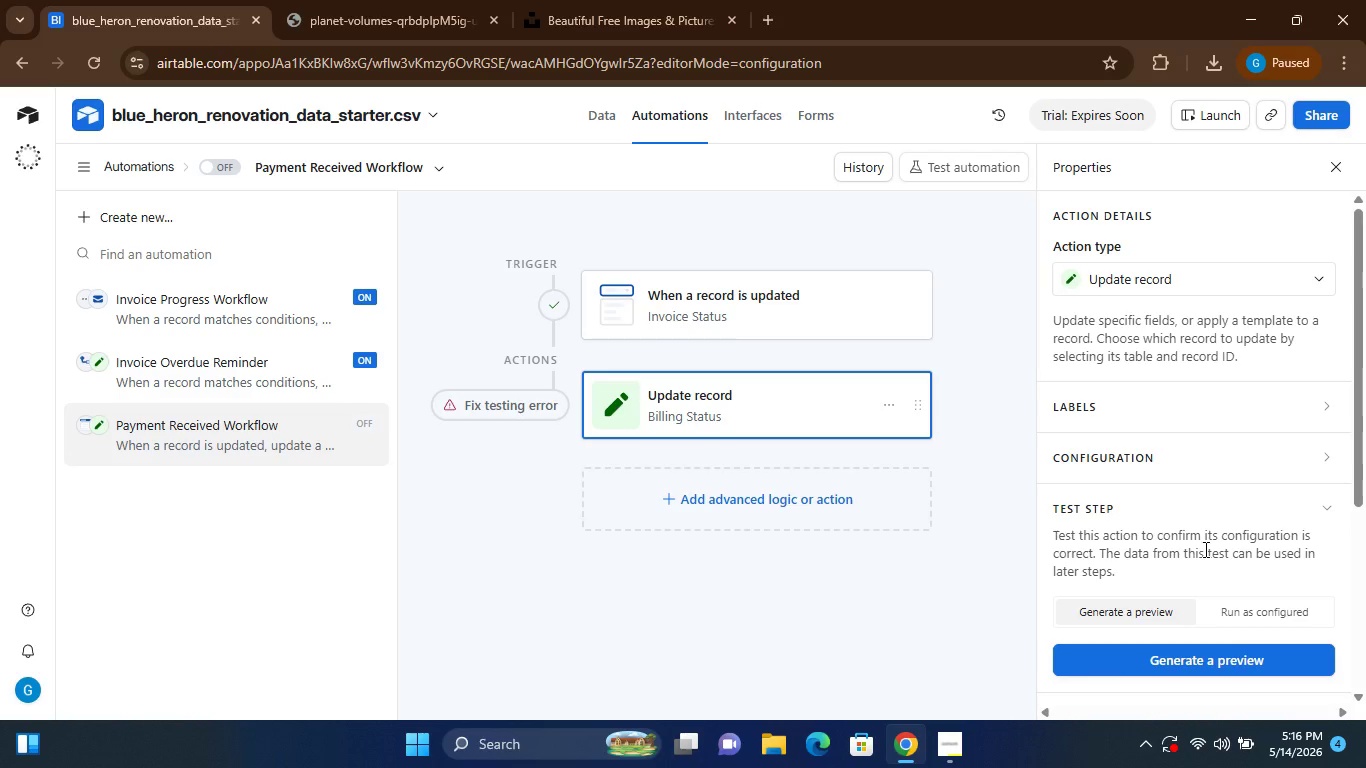 
left_click([749, 399])
 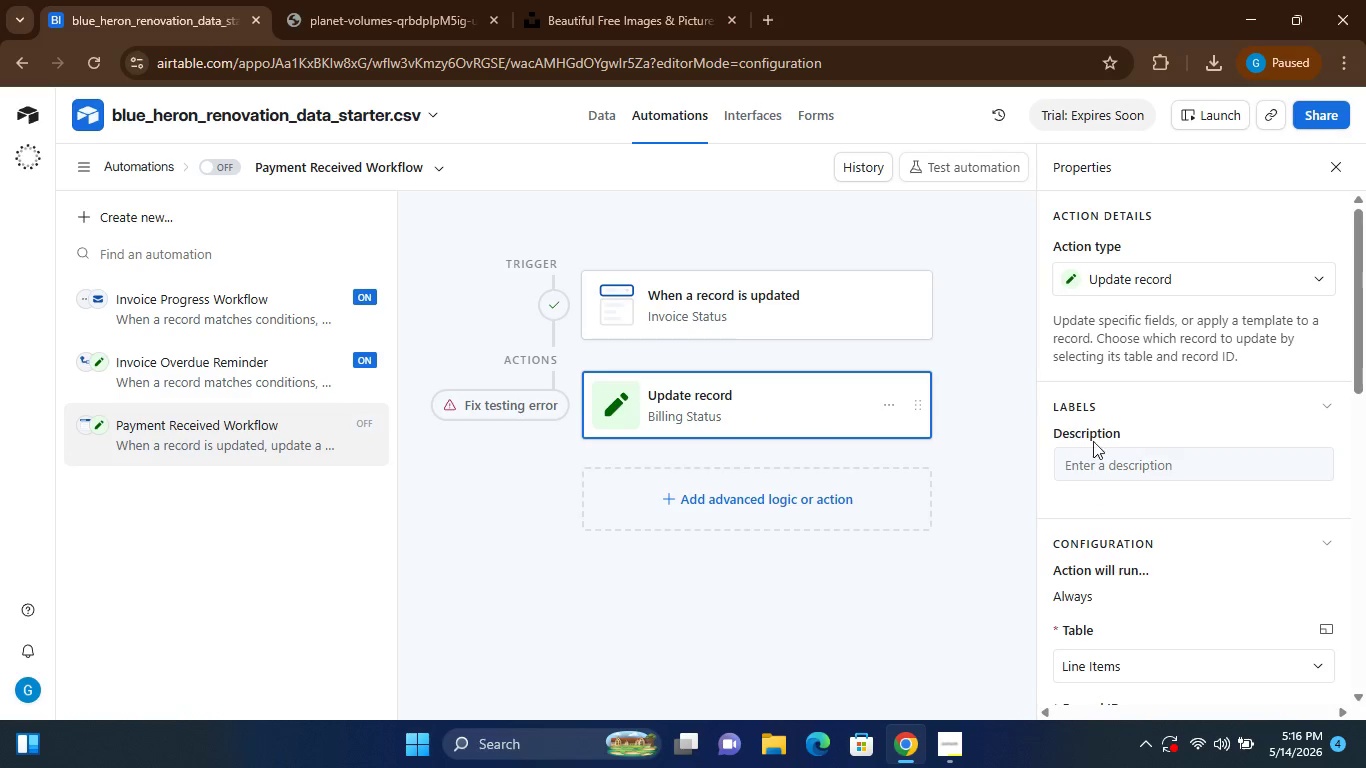 
mouse_move([1203, 462])
 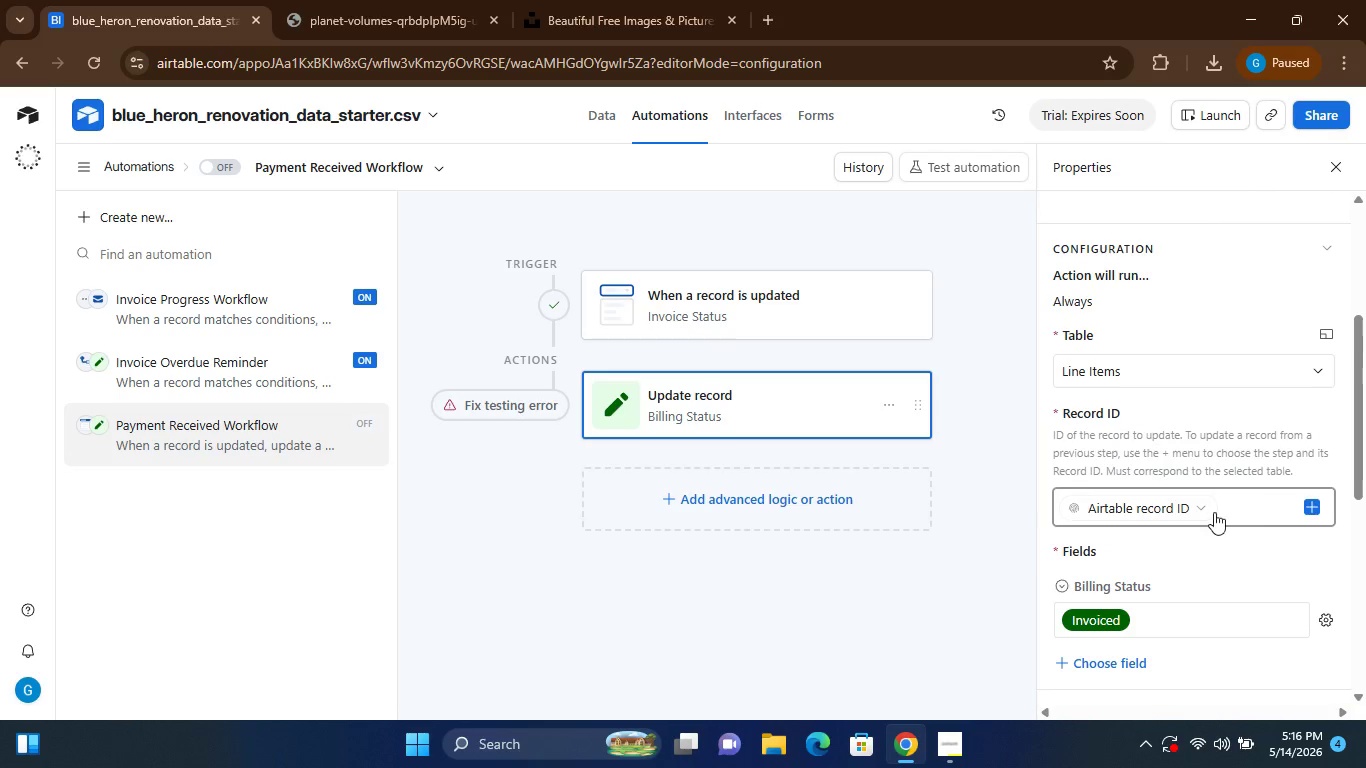 
left_click([1199, 509])
 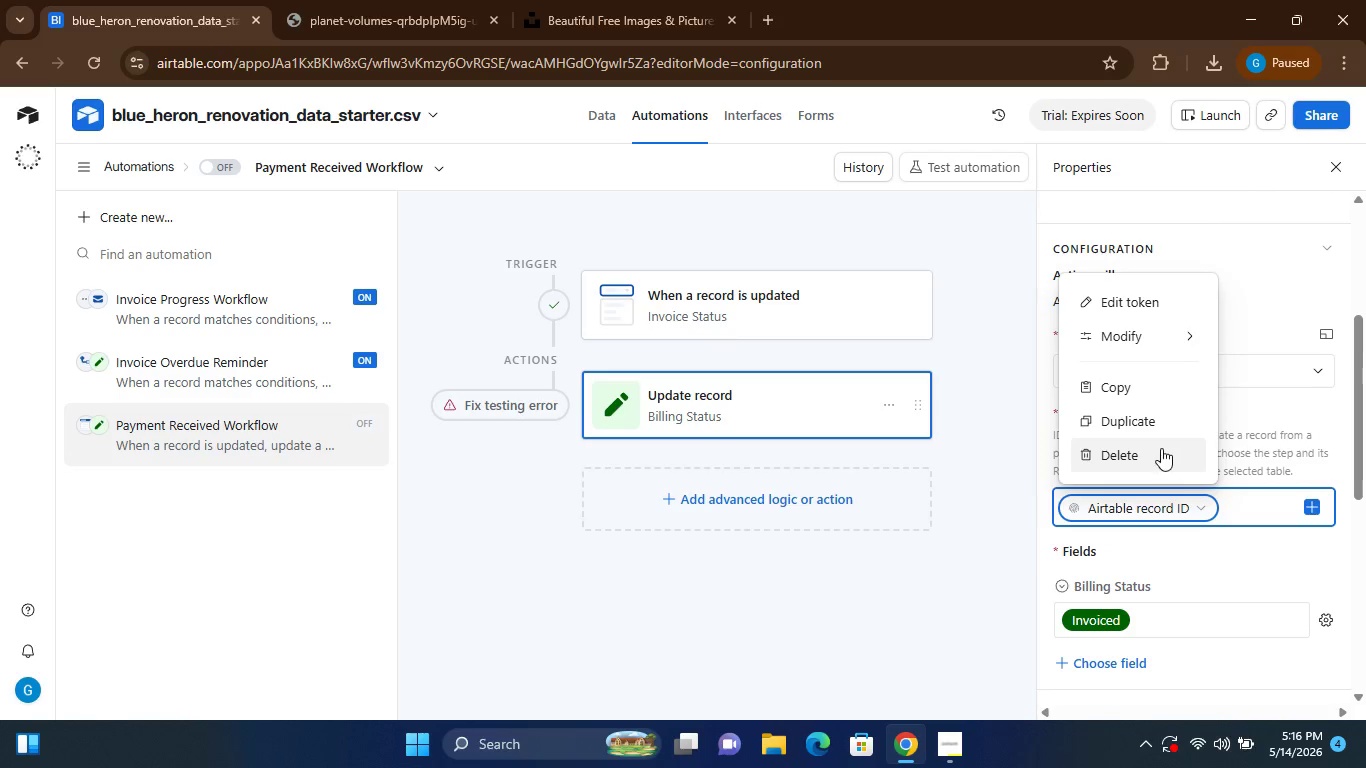 
left_click([1161, 448])
 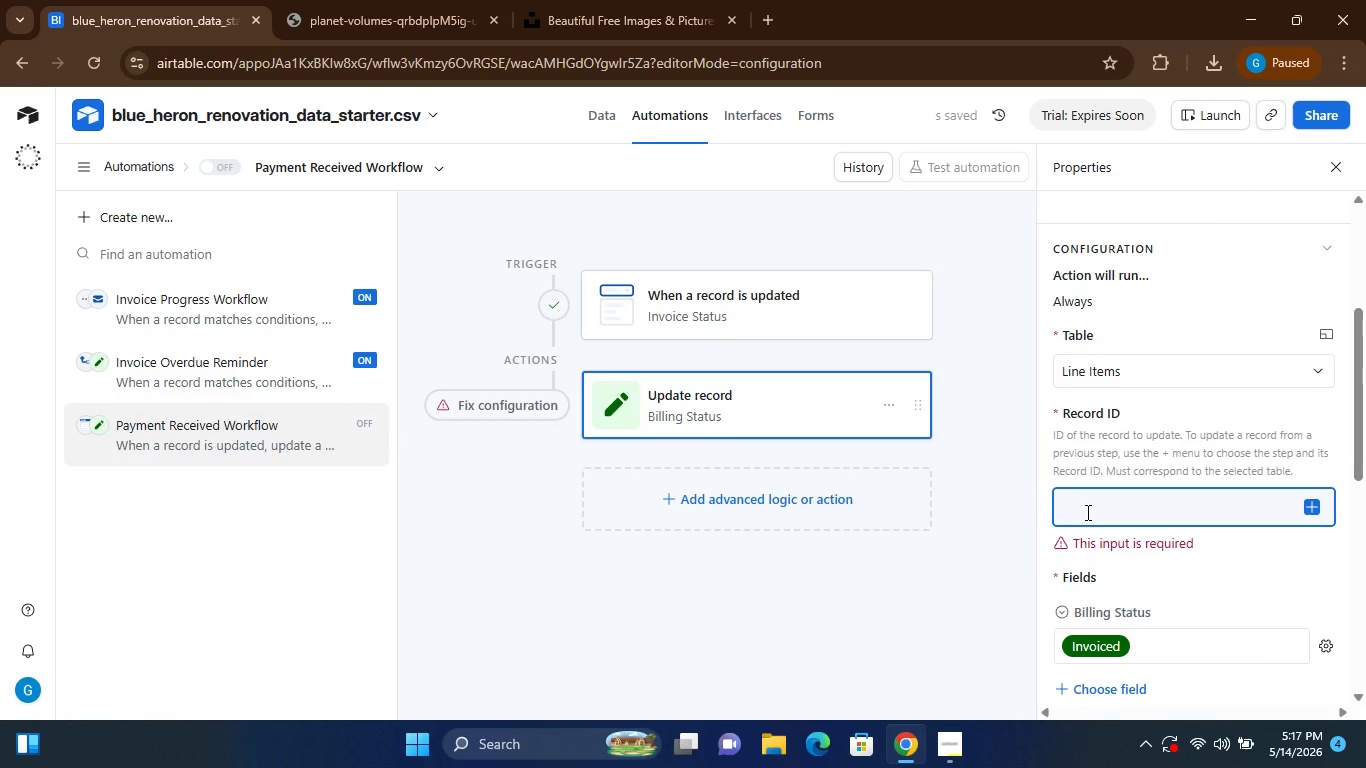 
wait(6.06)
 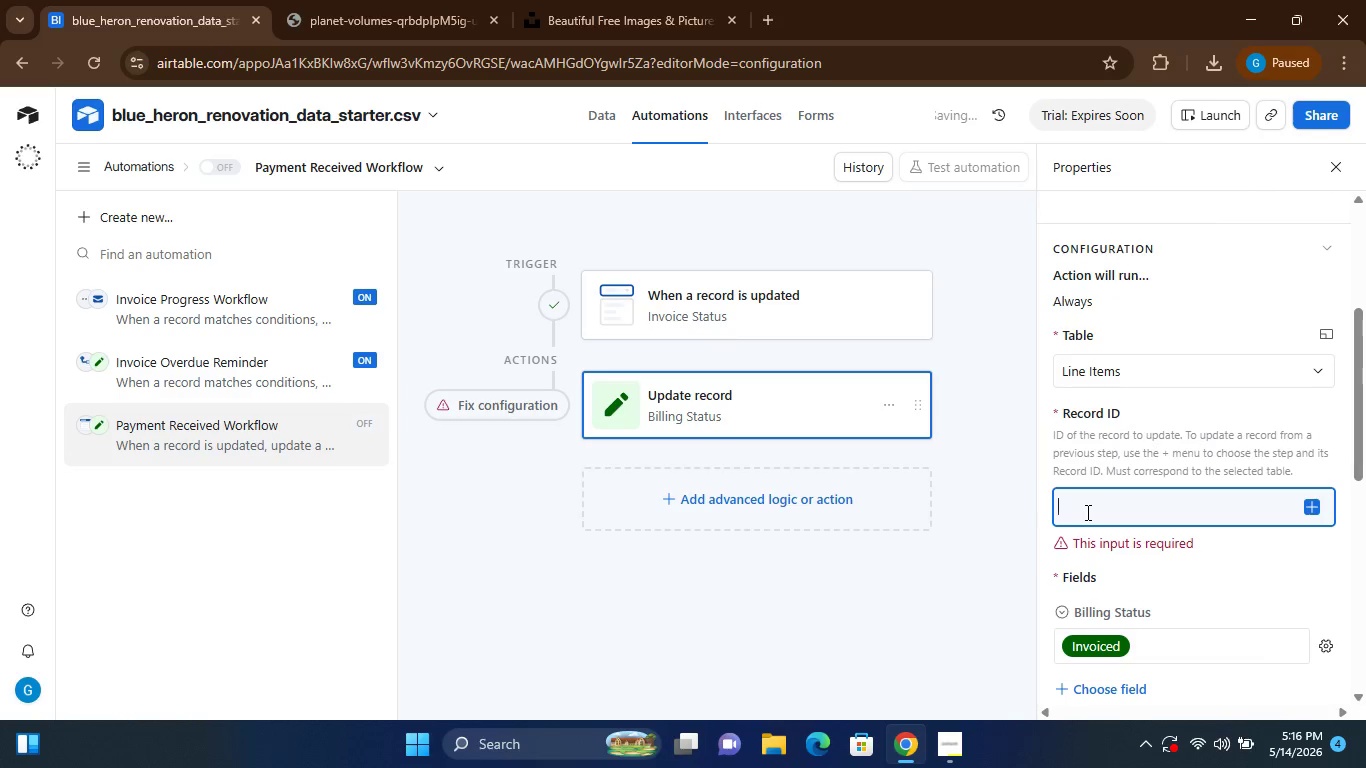 
type(Linked Line Items)
 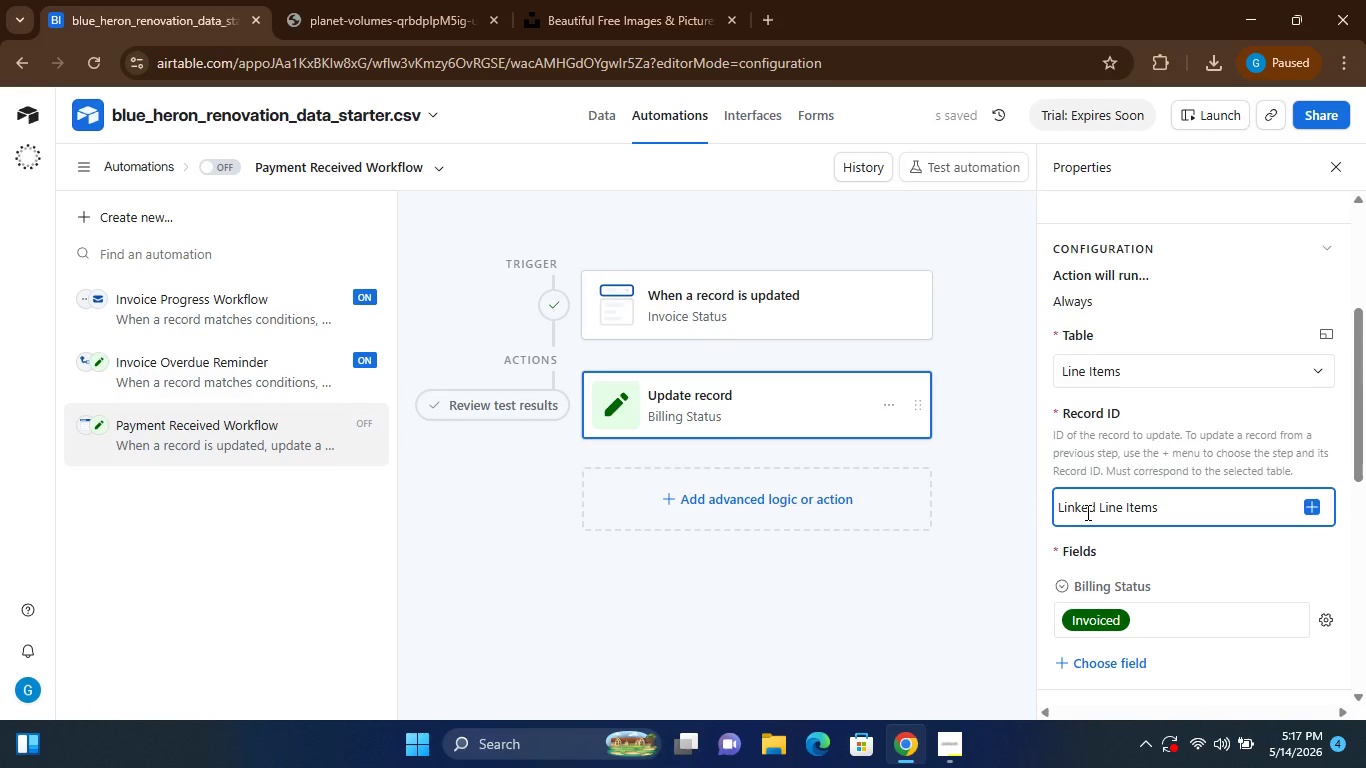 
left_click([772, 555])
 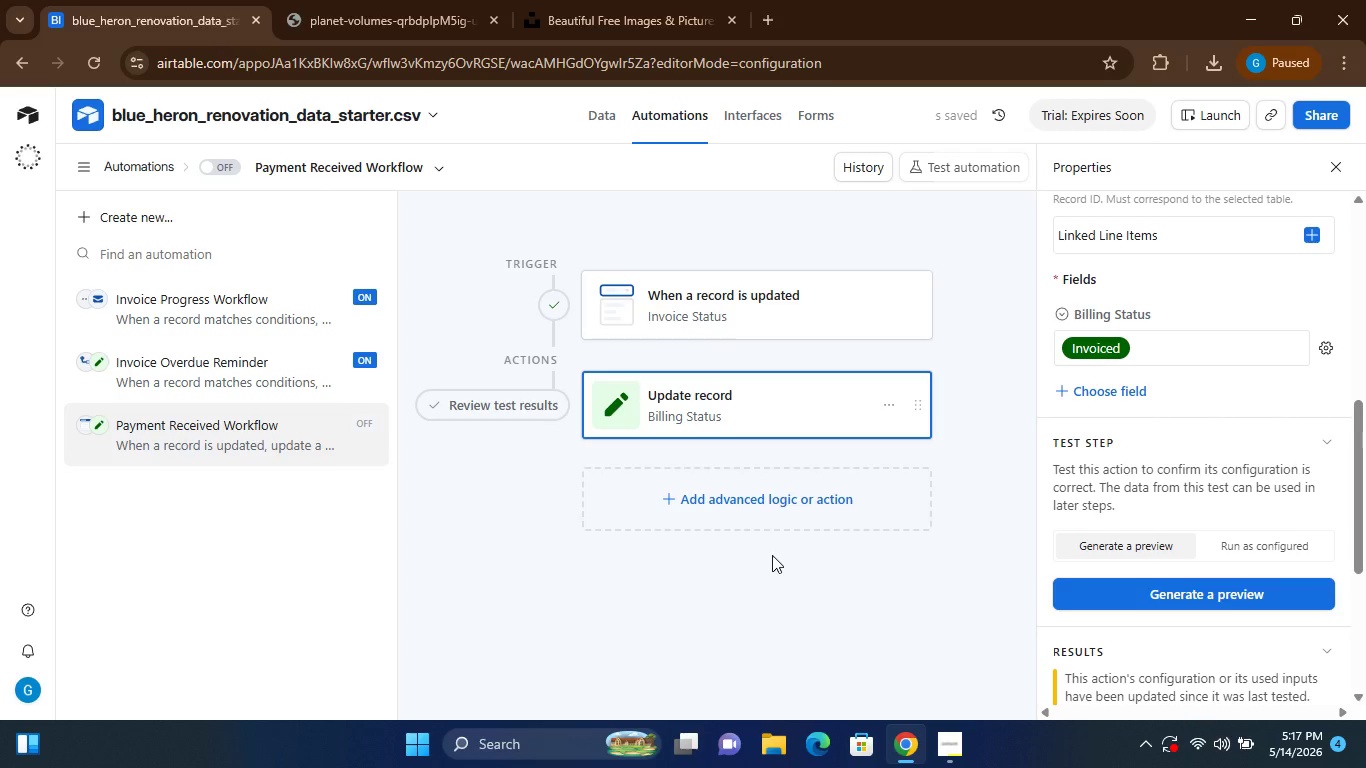 
wait(5.25)
 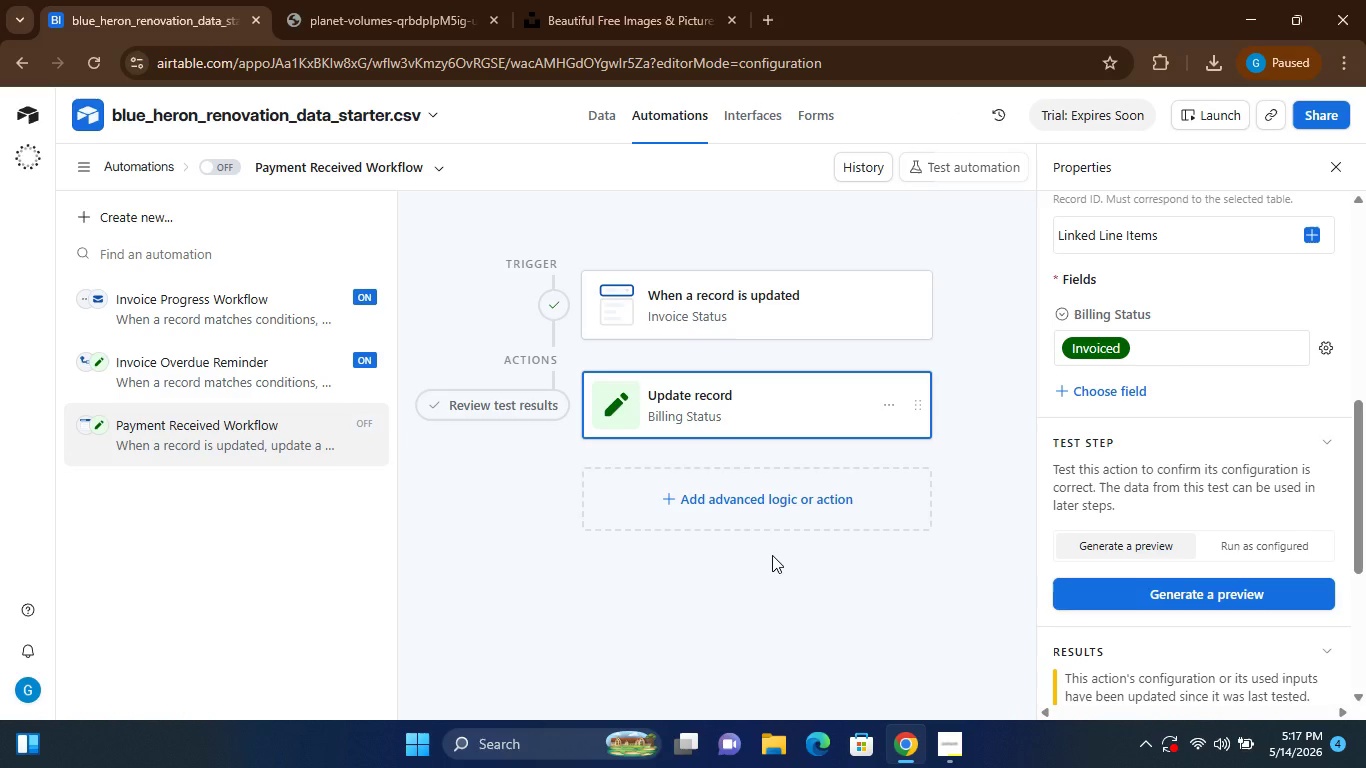 
left_click([219, 170])
 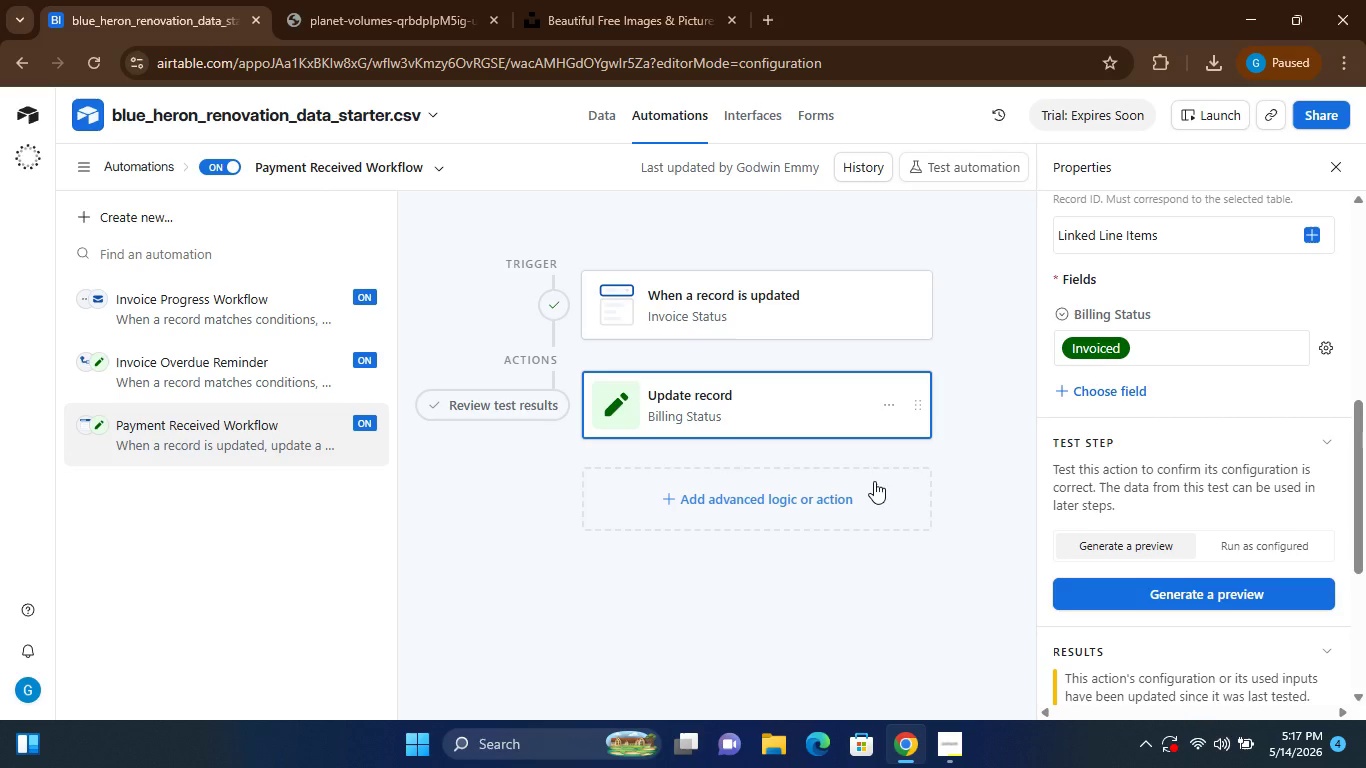 
wait(12.44)
 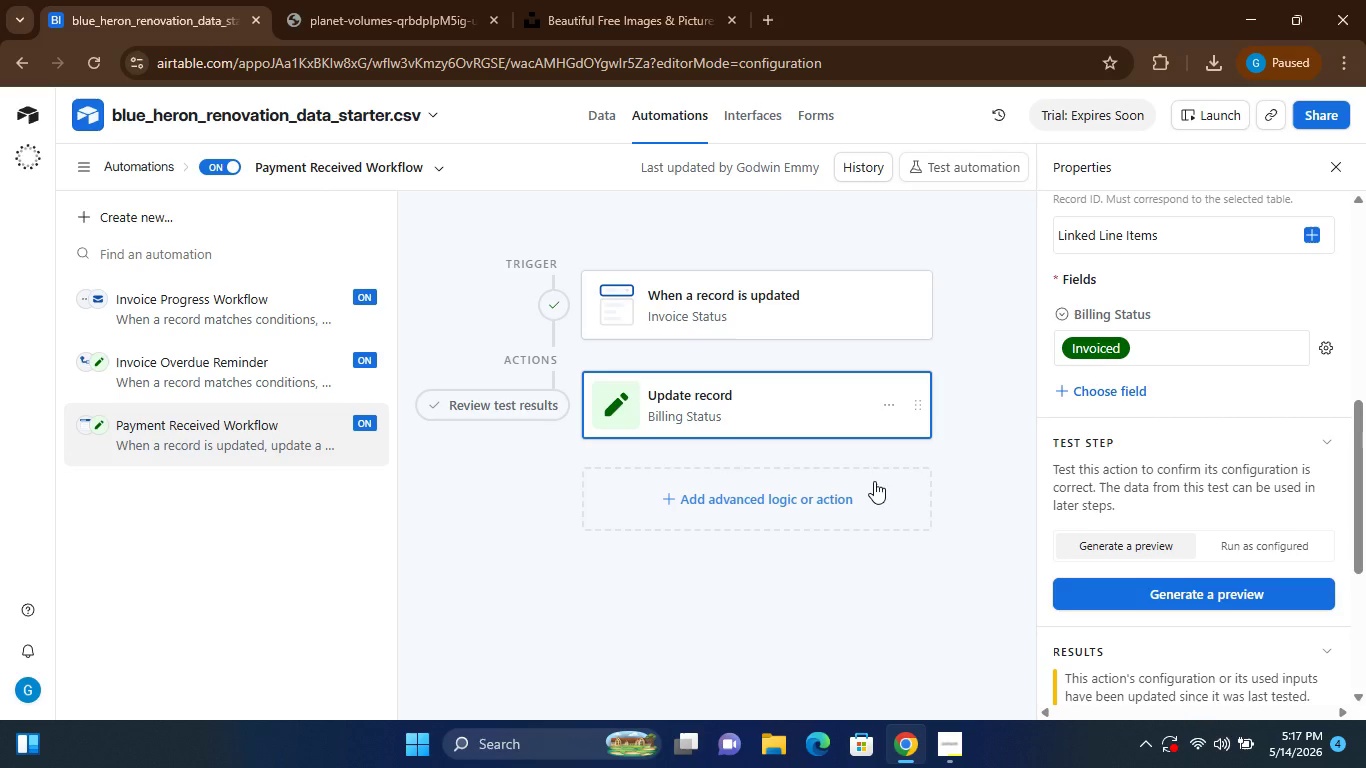 
left_click([1216, 594])
 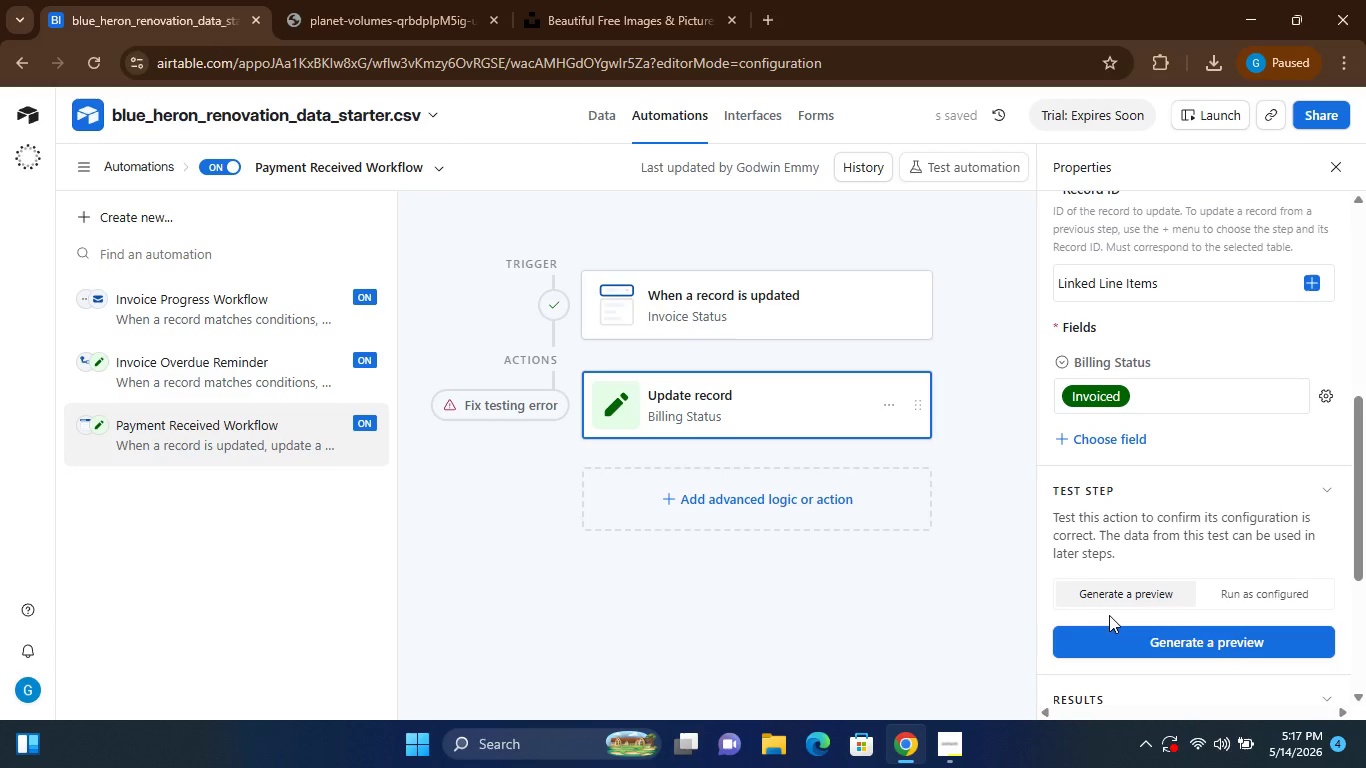 
wait(6.94)
 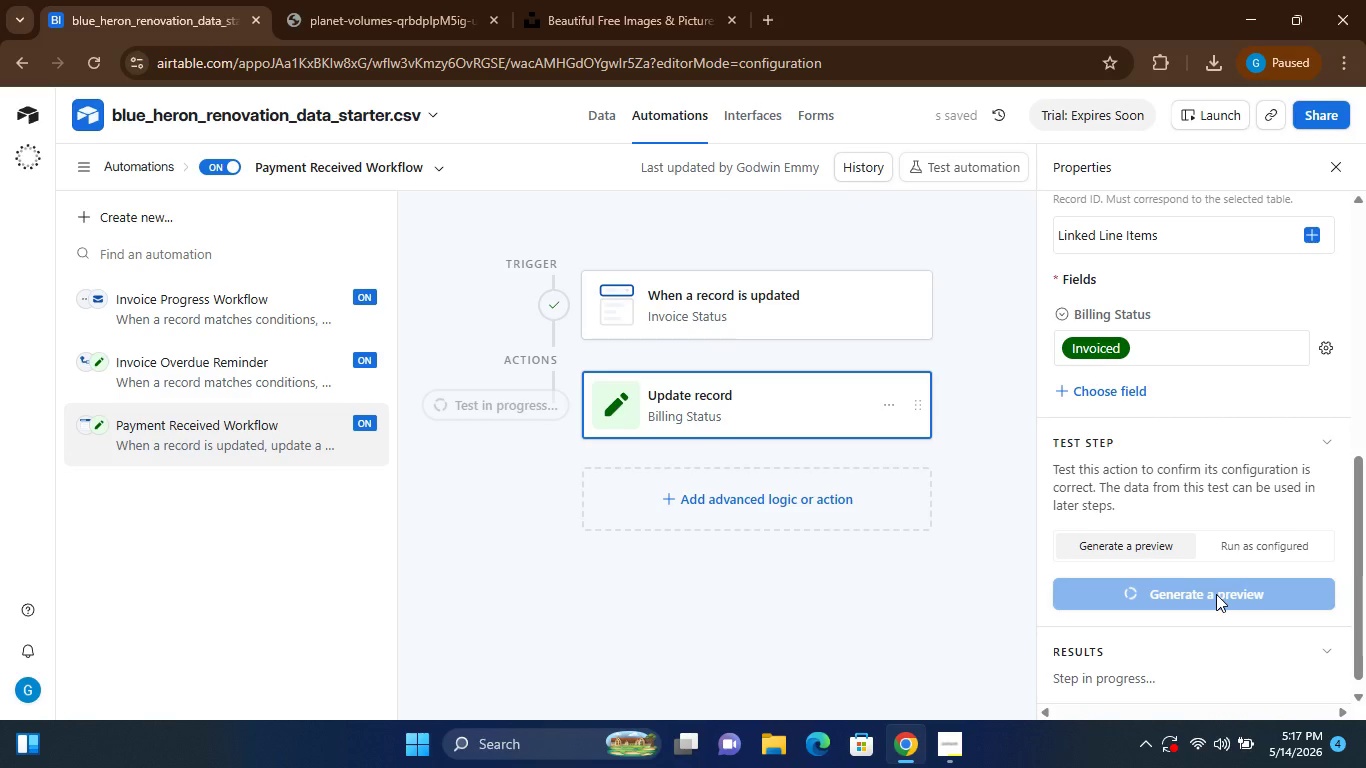 
left_click([1287, 398])
 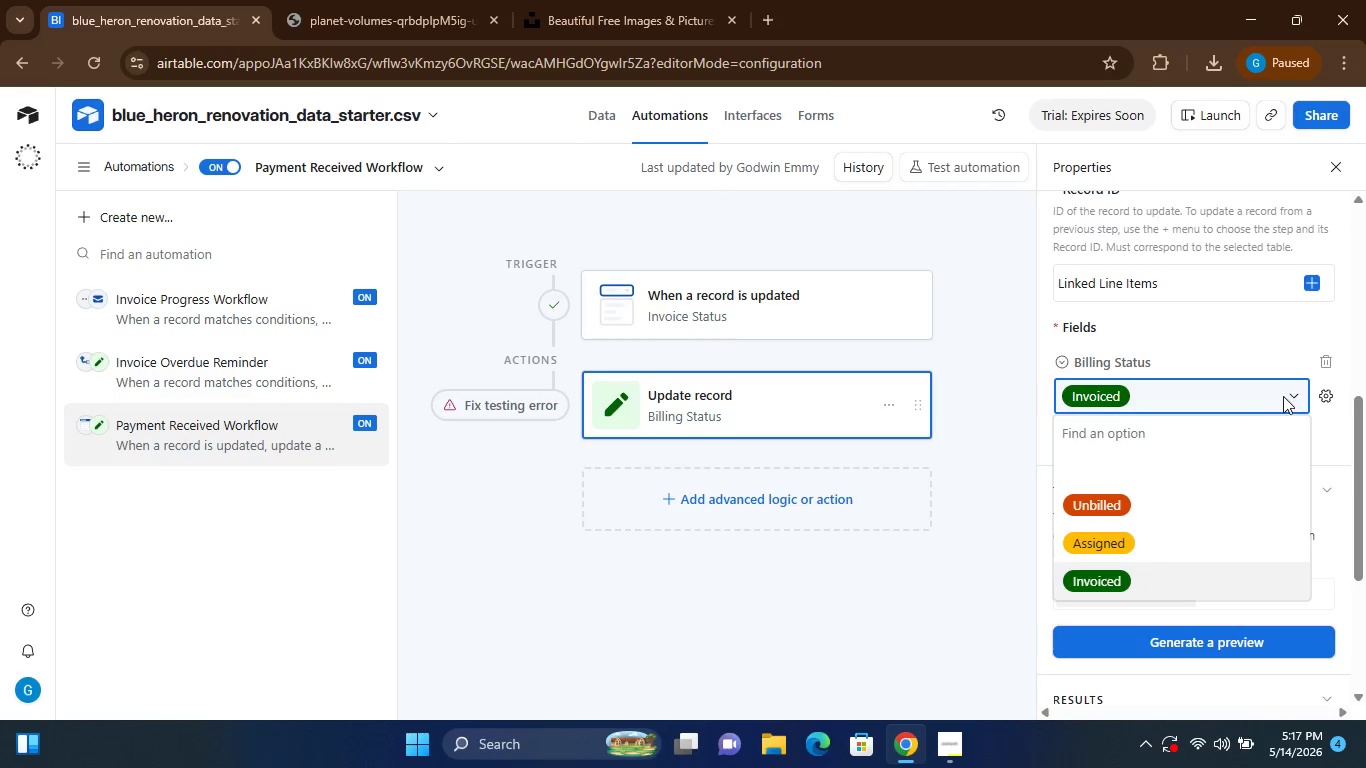 
left_click([1283, 396])
 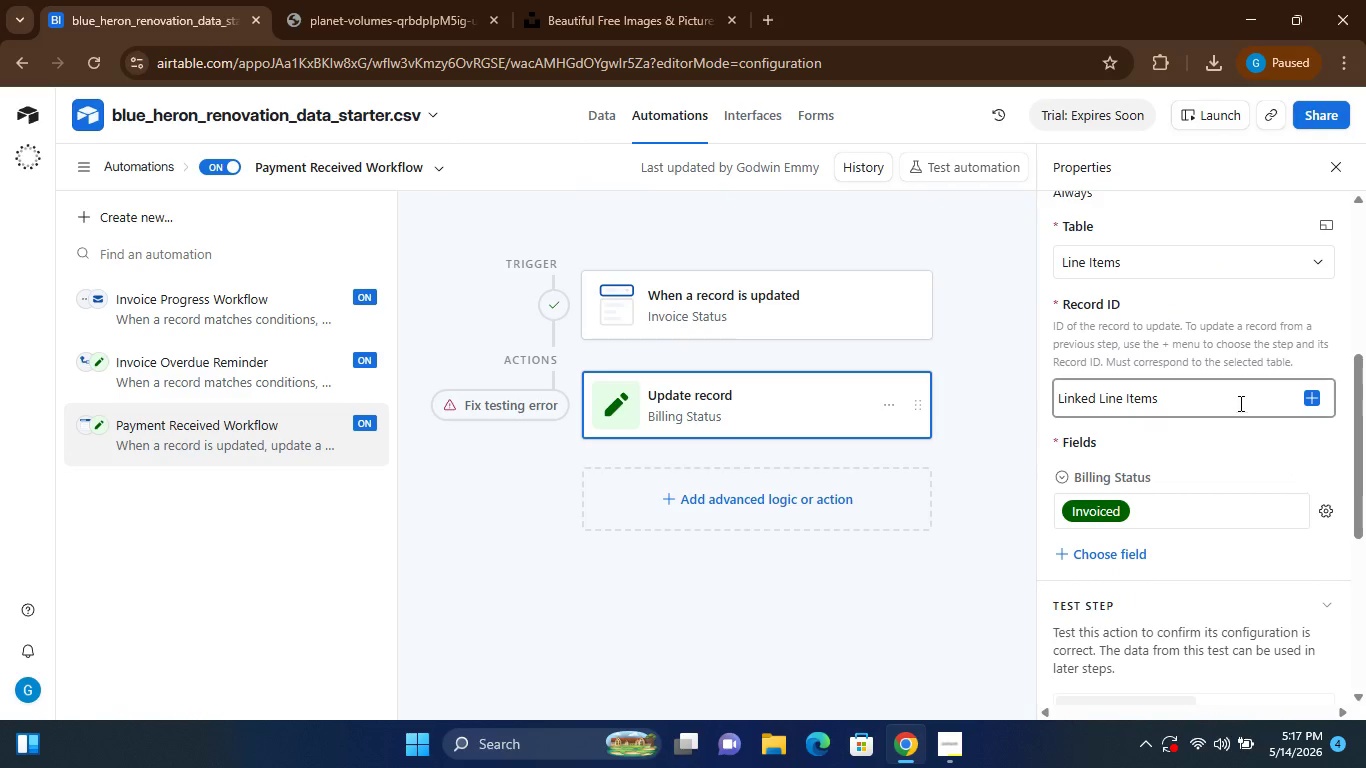 
left_click([1238, 401])
 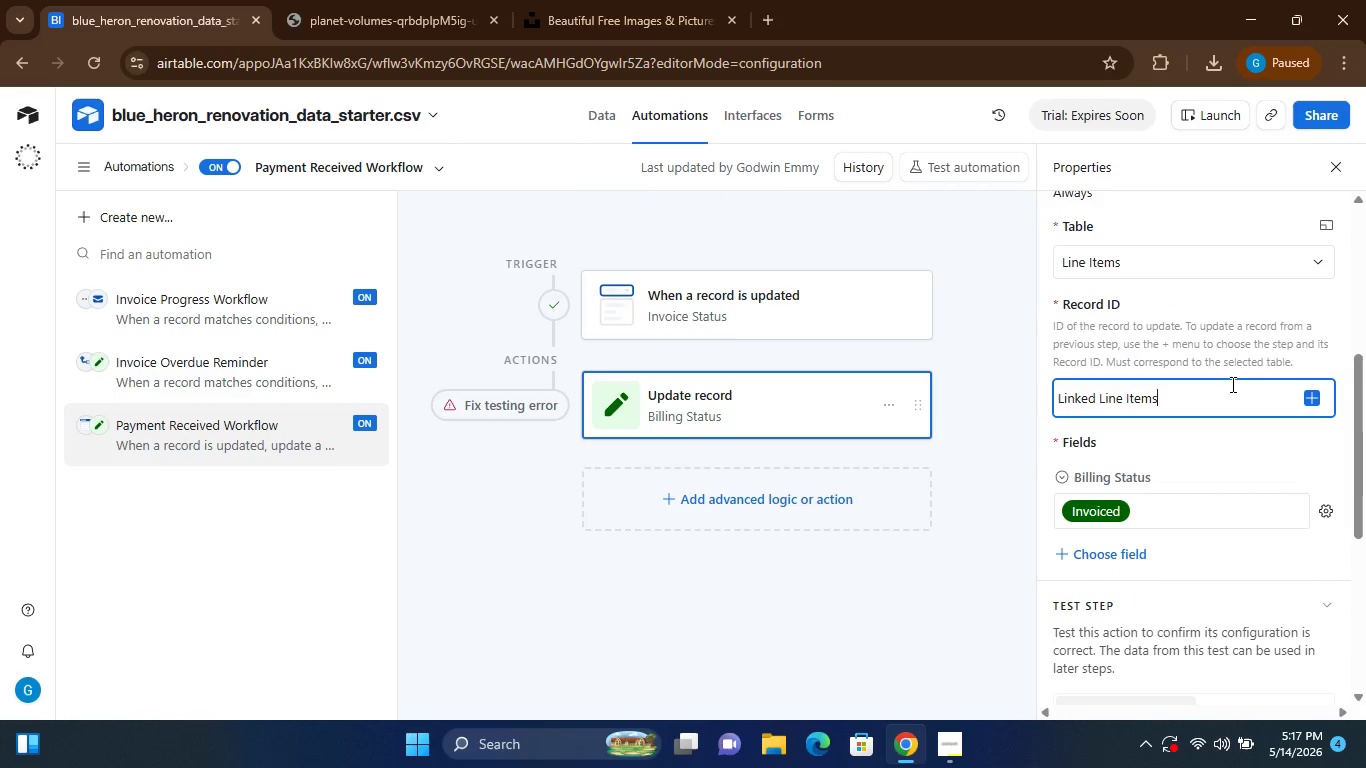 
key(Backspace)
 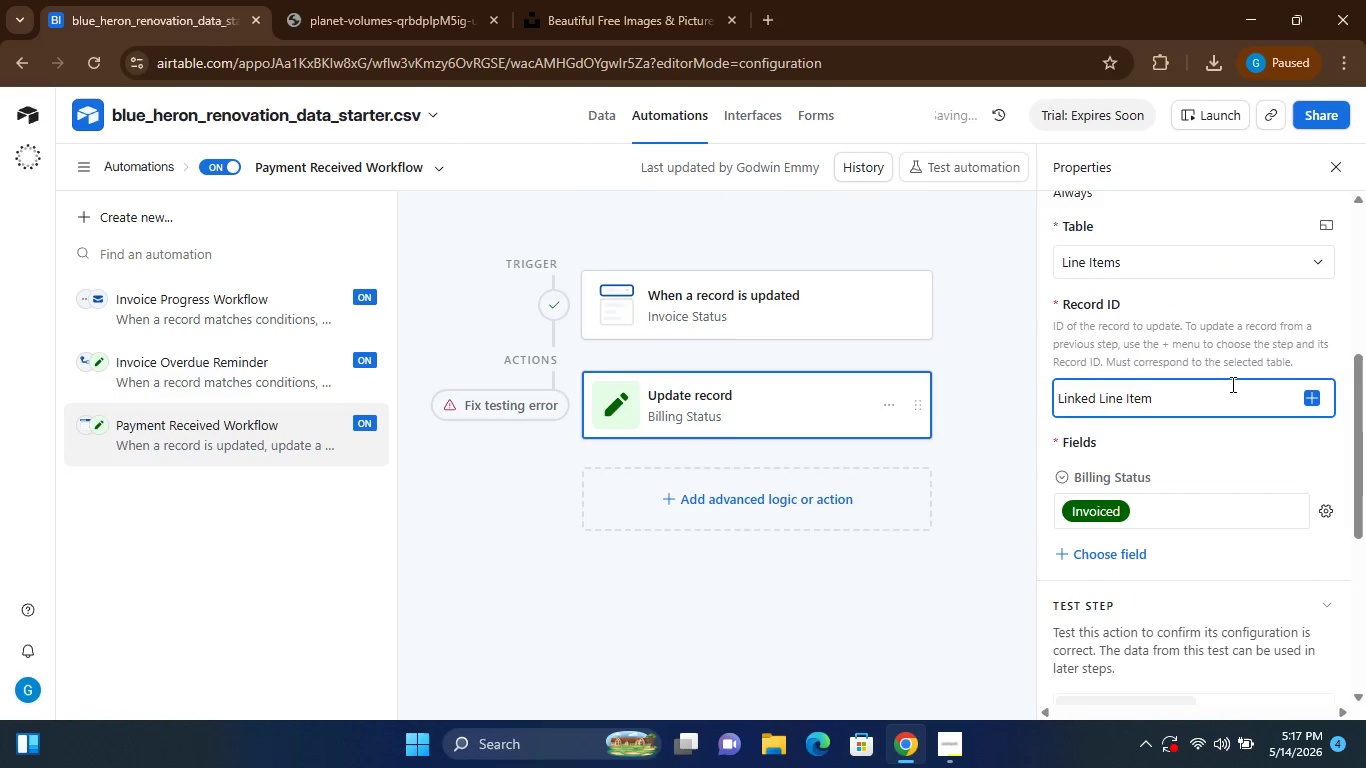 
hold_key(key=Backspace, duration=0.53)
 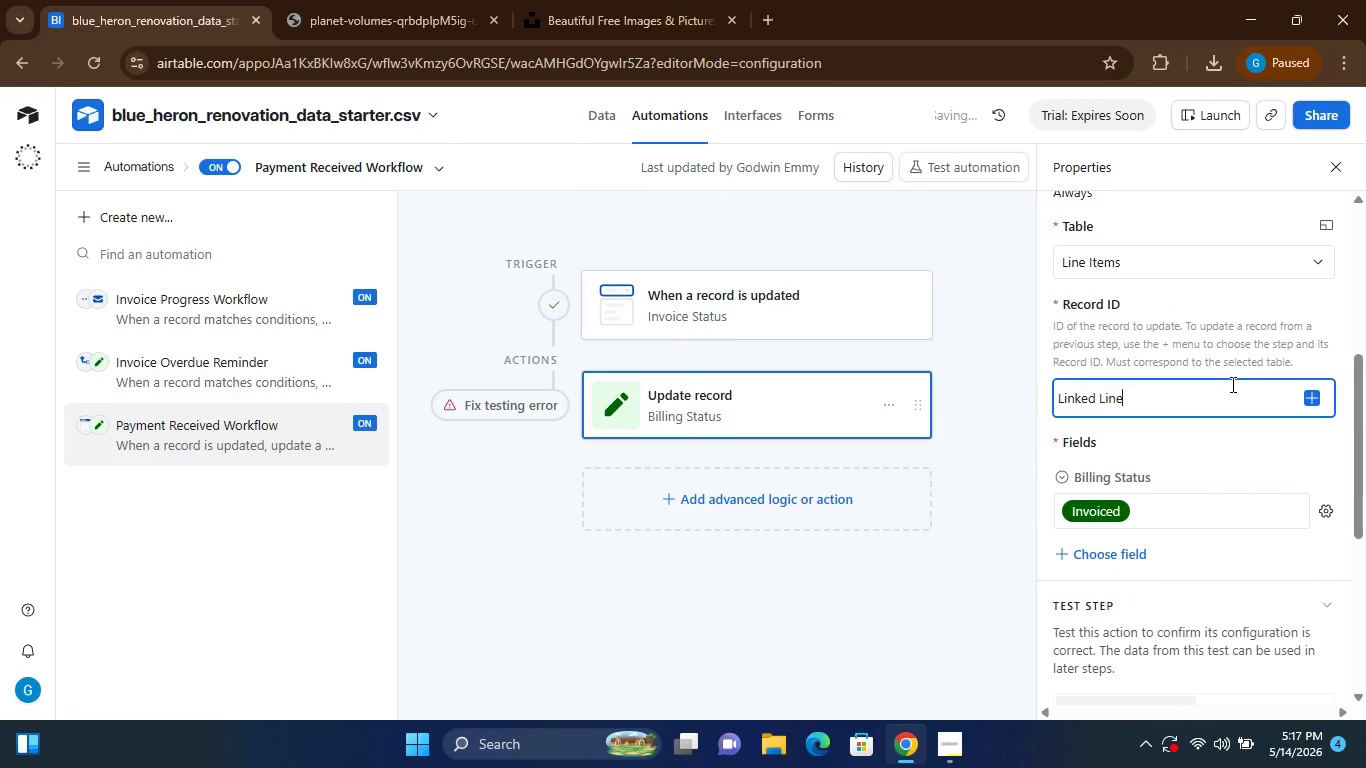 
key(Backspace)
 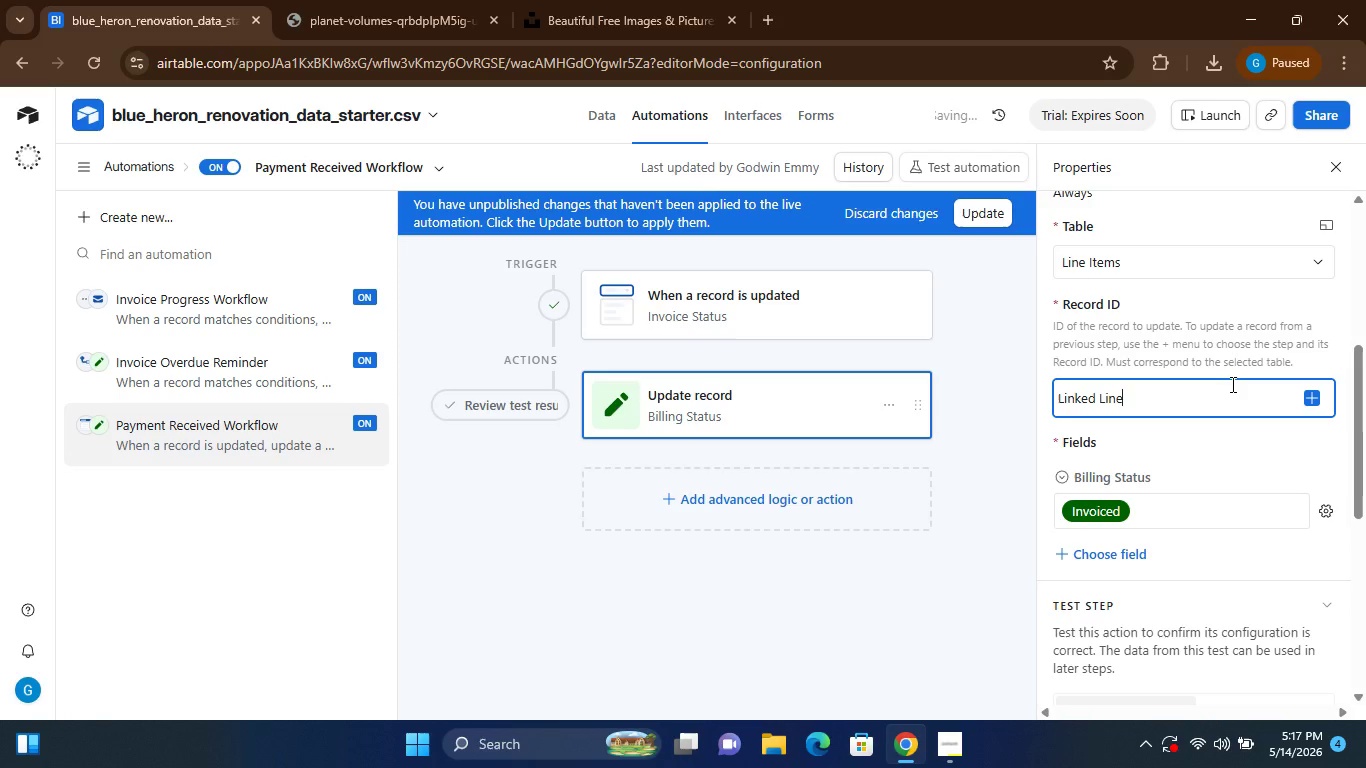 
key(Backspace)
 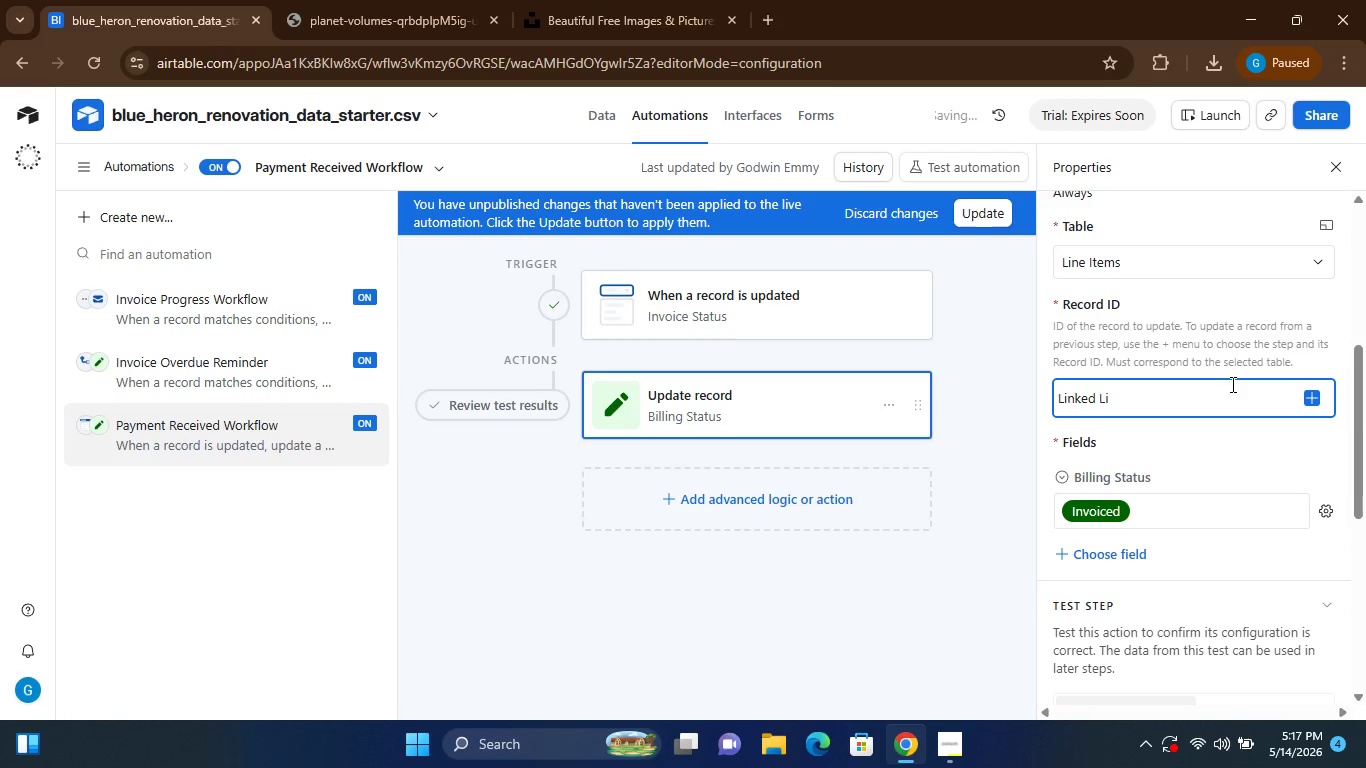 
key(Backspace)
 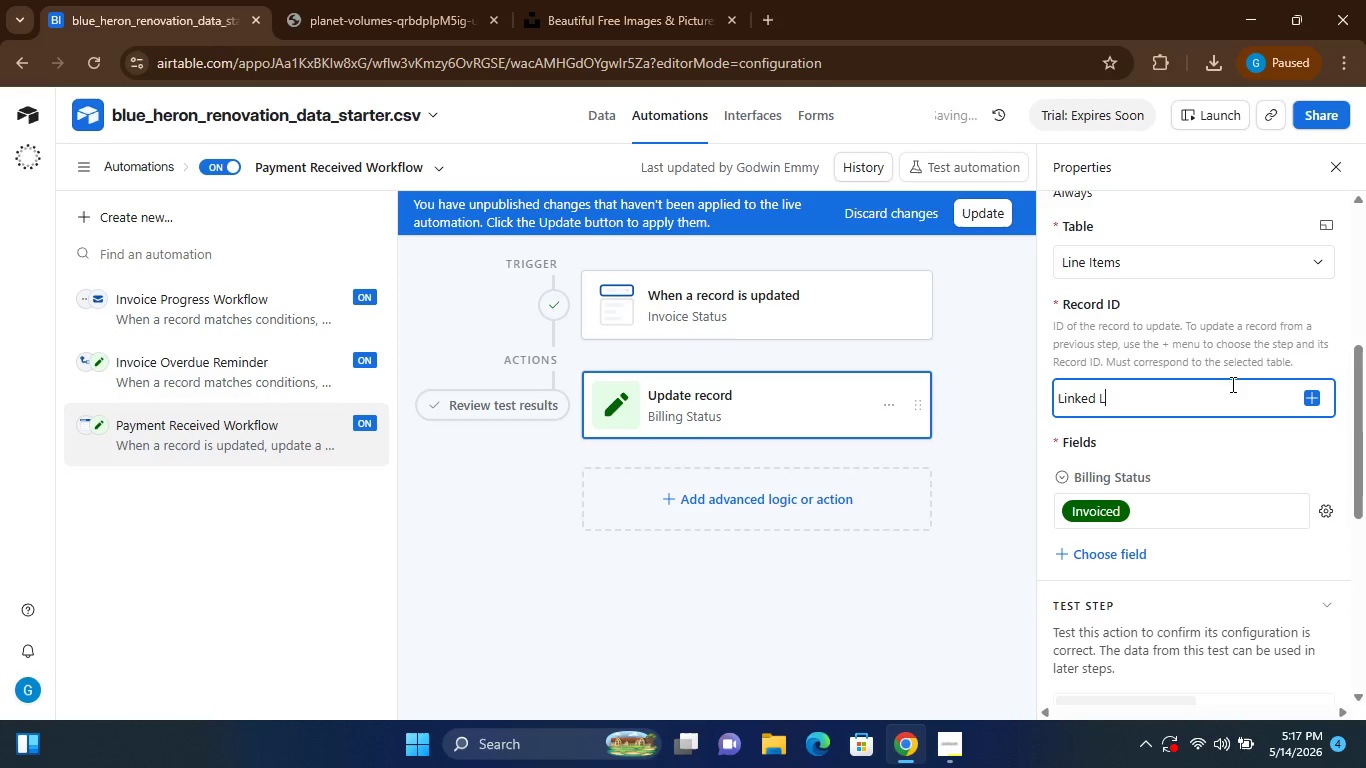 
key(Backspace)
 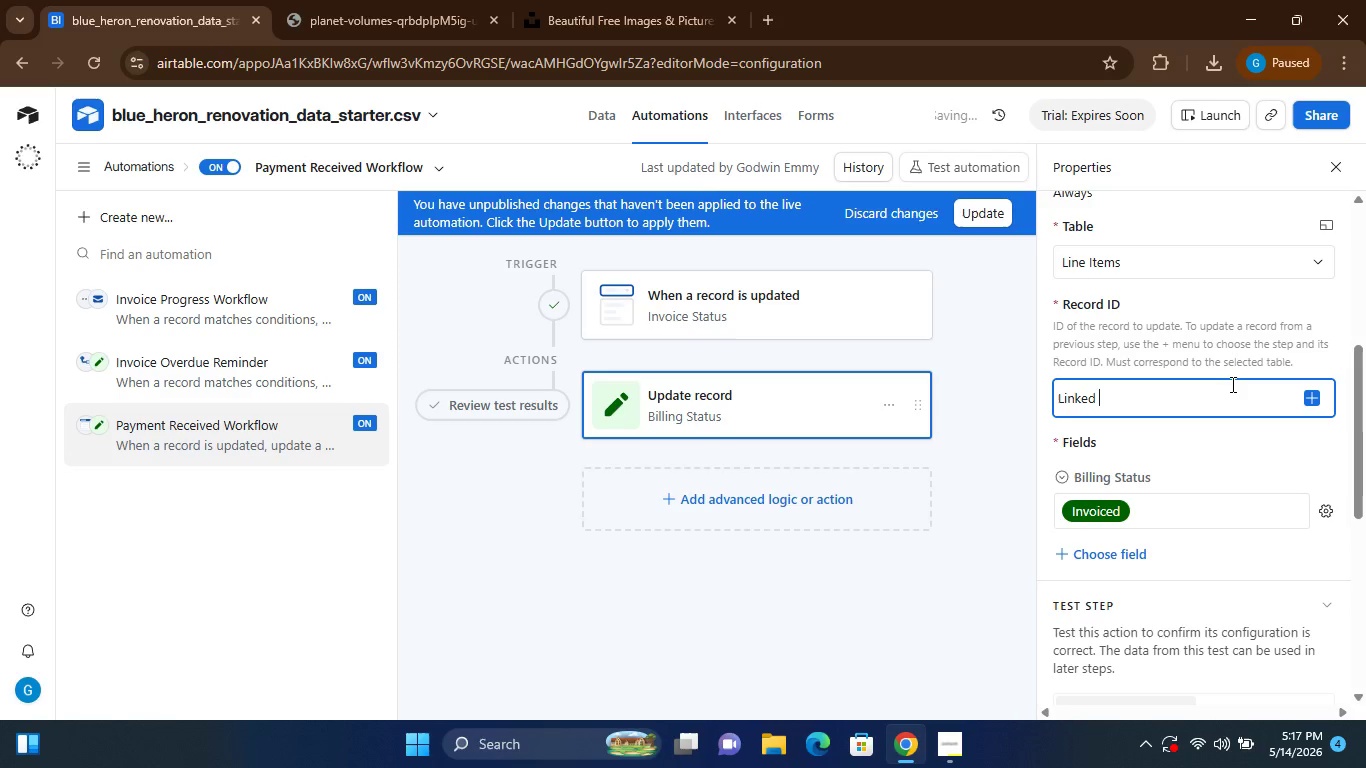 
key(Backspace)
 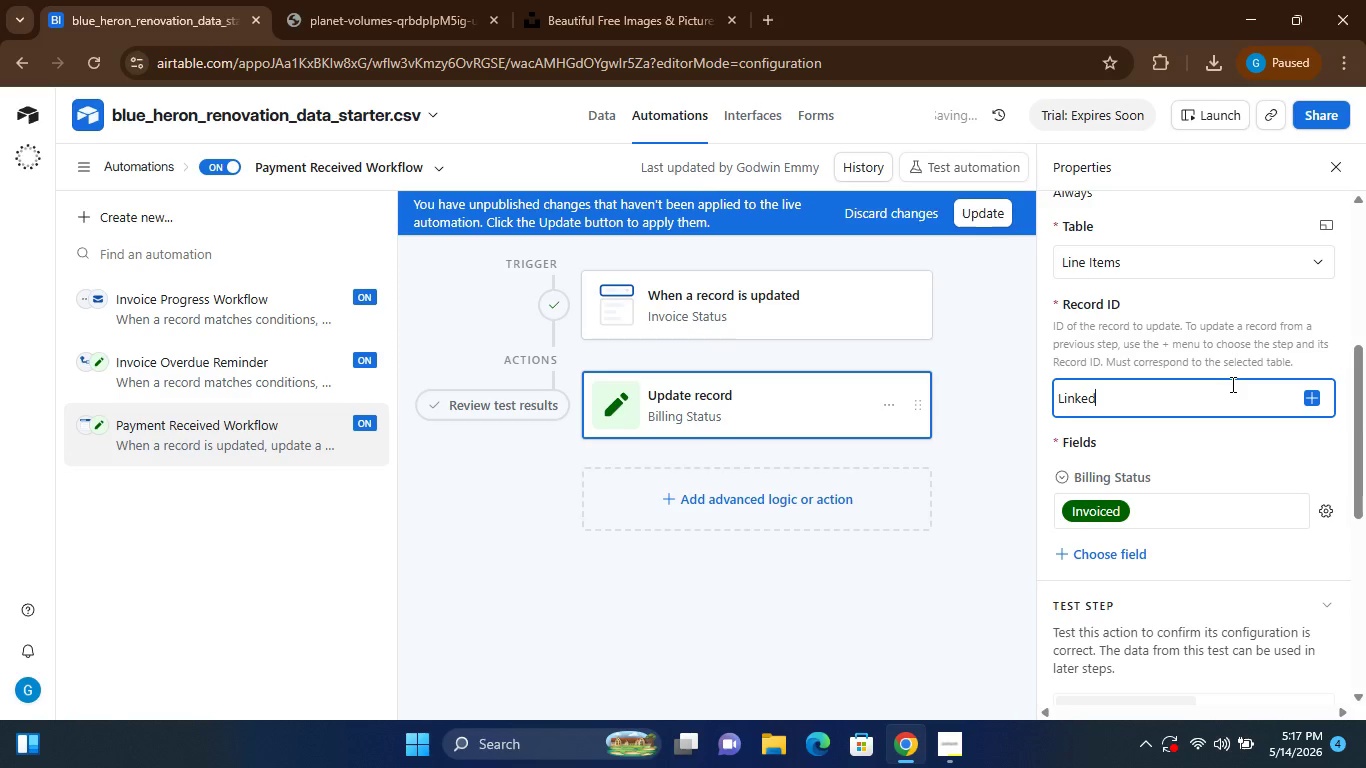 
key(Backspace)
 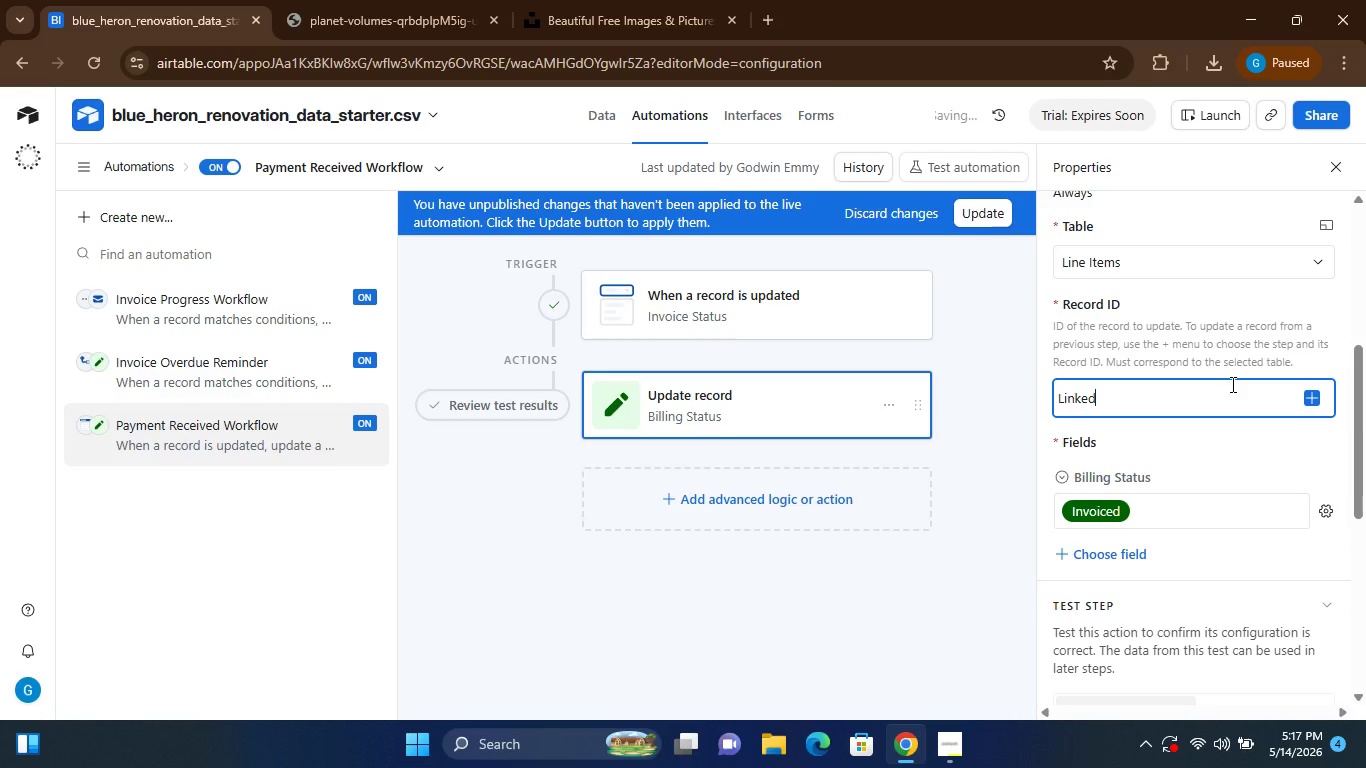 
key(Backspace)
 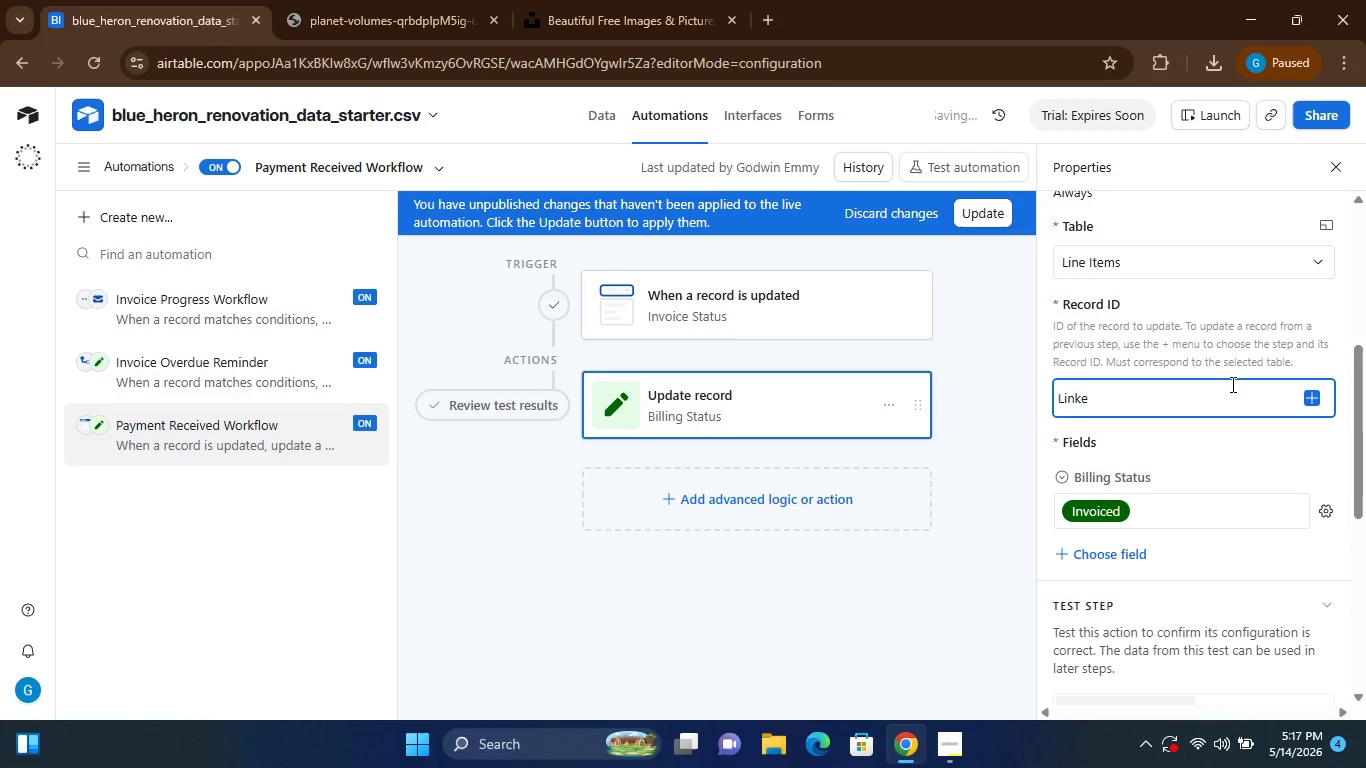 
key(Backspace)
 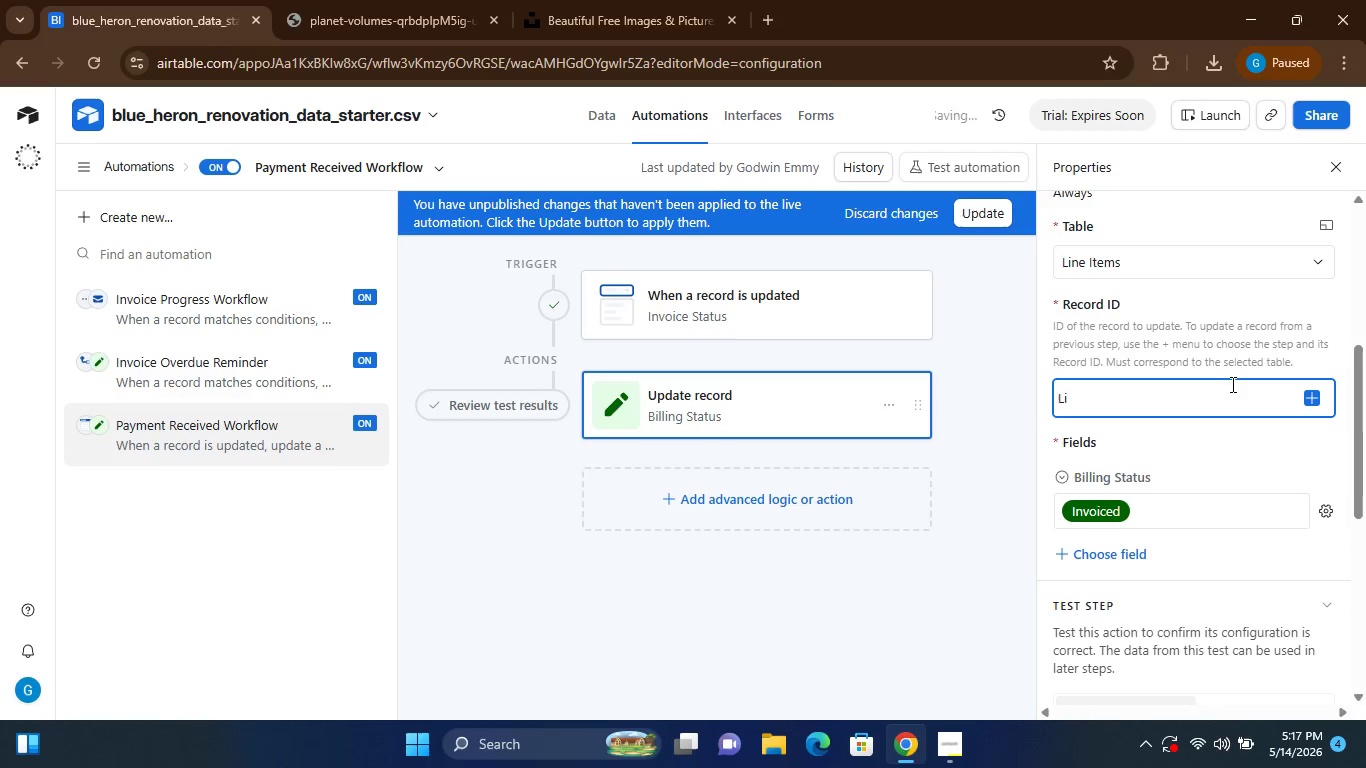 
key(Backspace)
 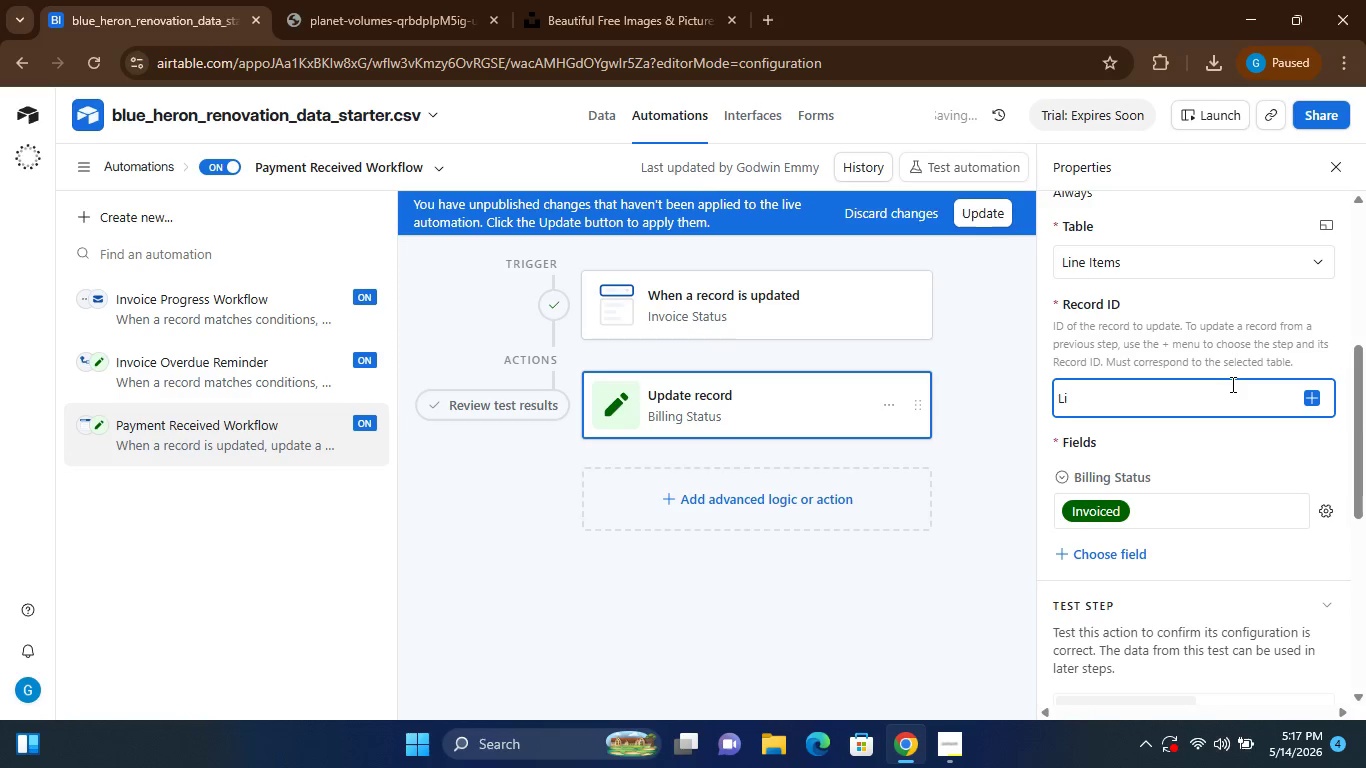 
key(Backspace)
 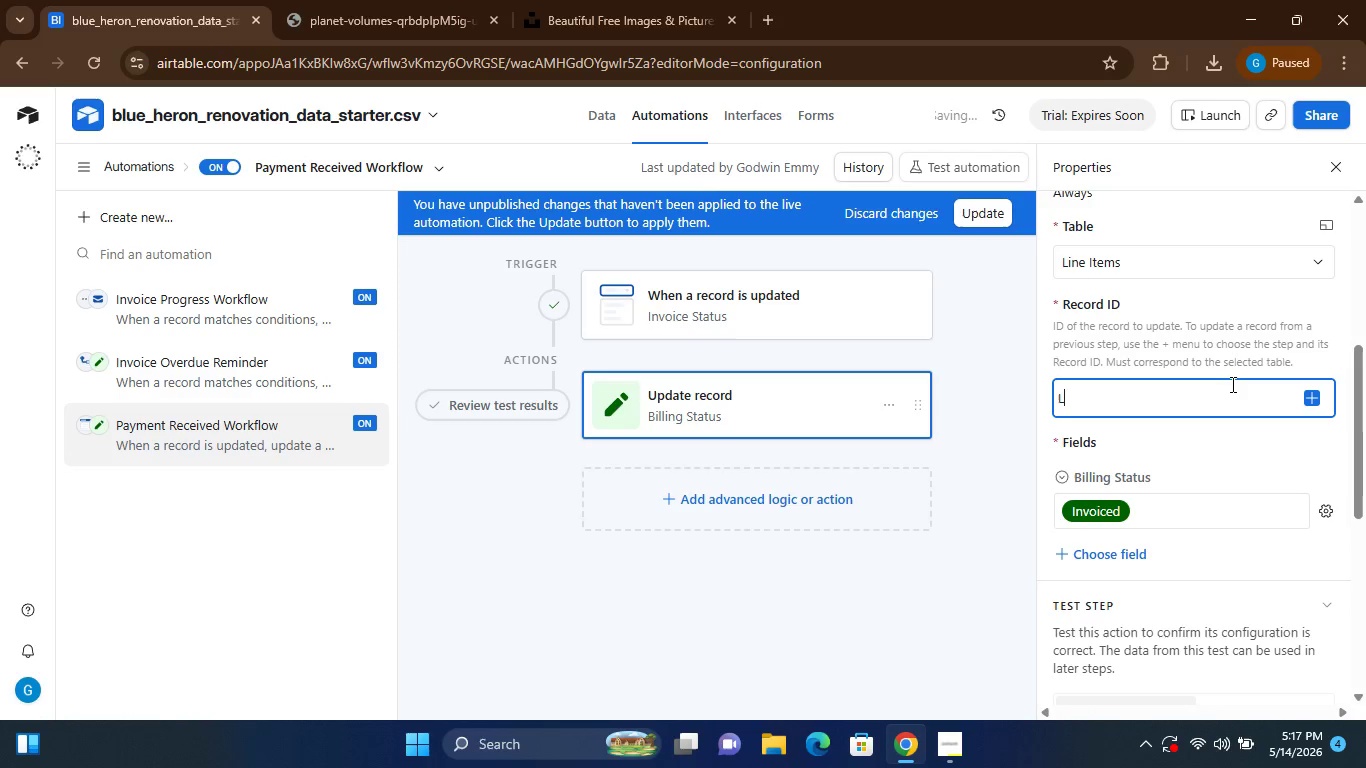 
key(Backspace)
 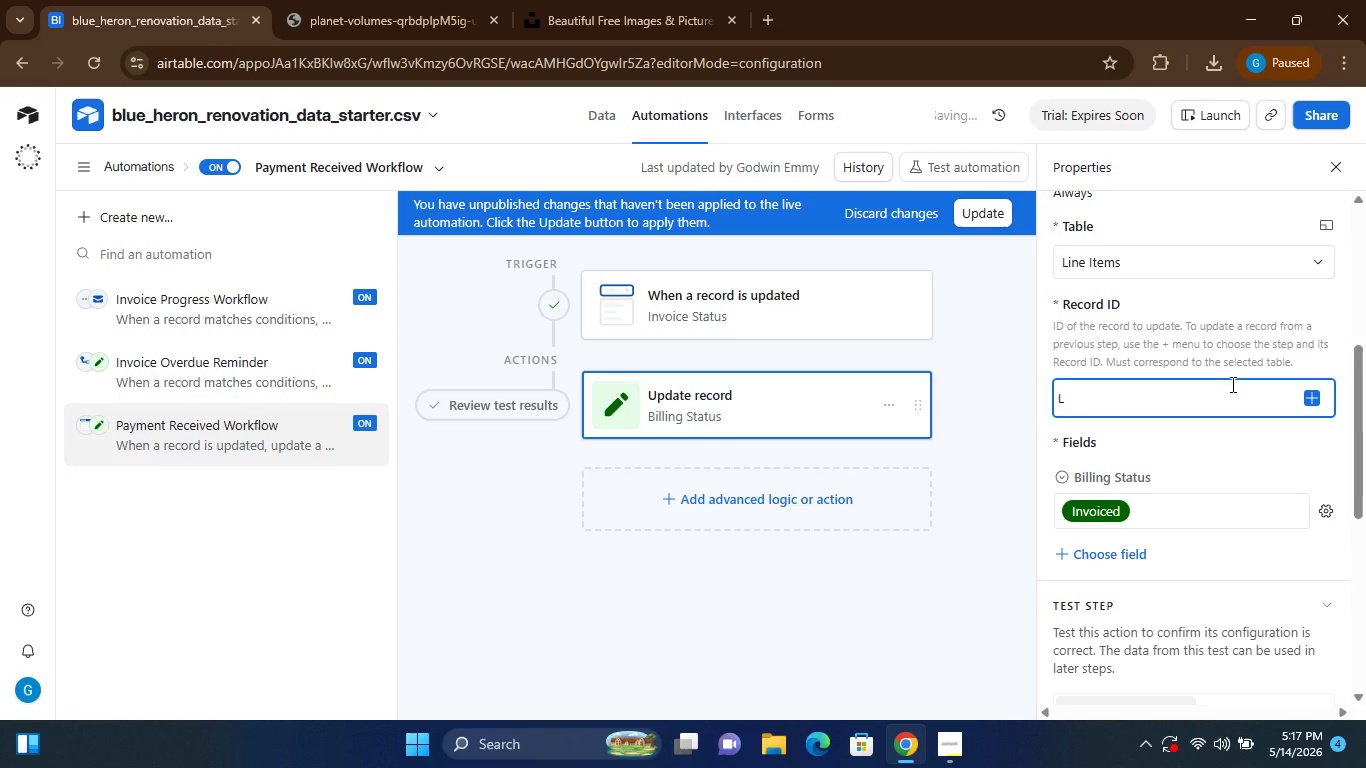 
key(Backspace)
 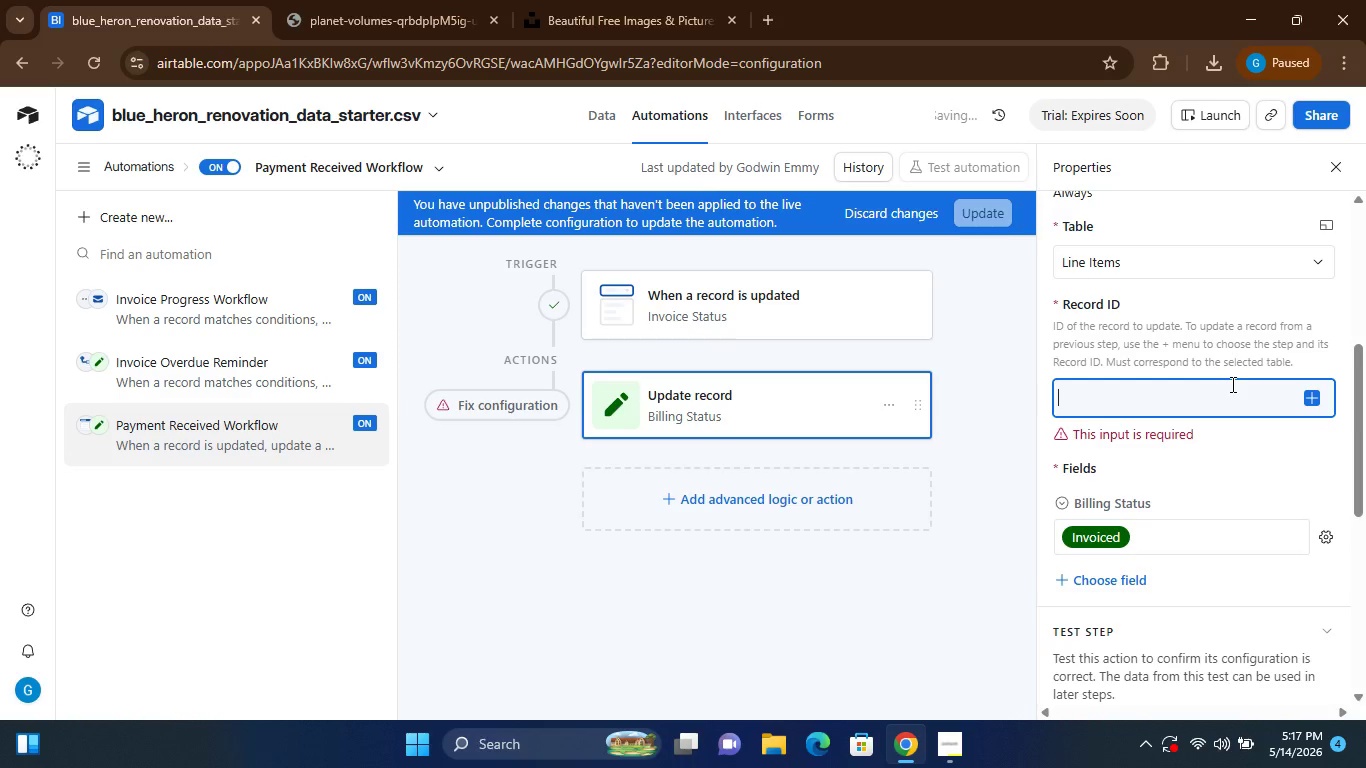 
wait(6.11)
 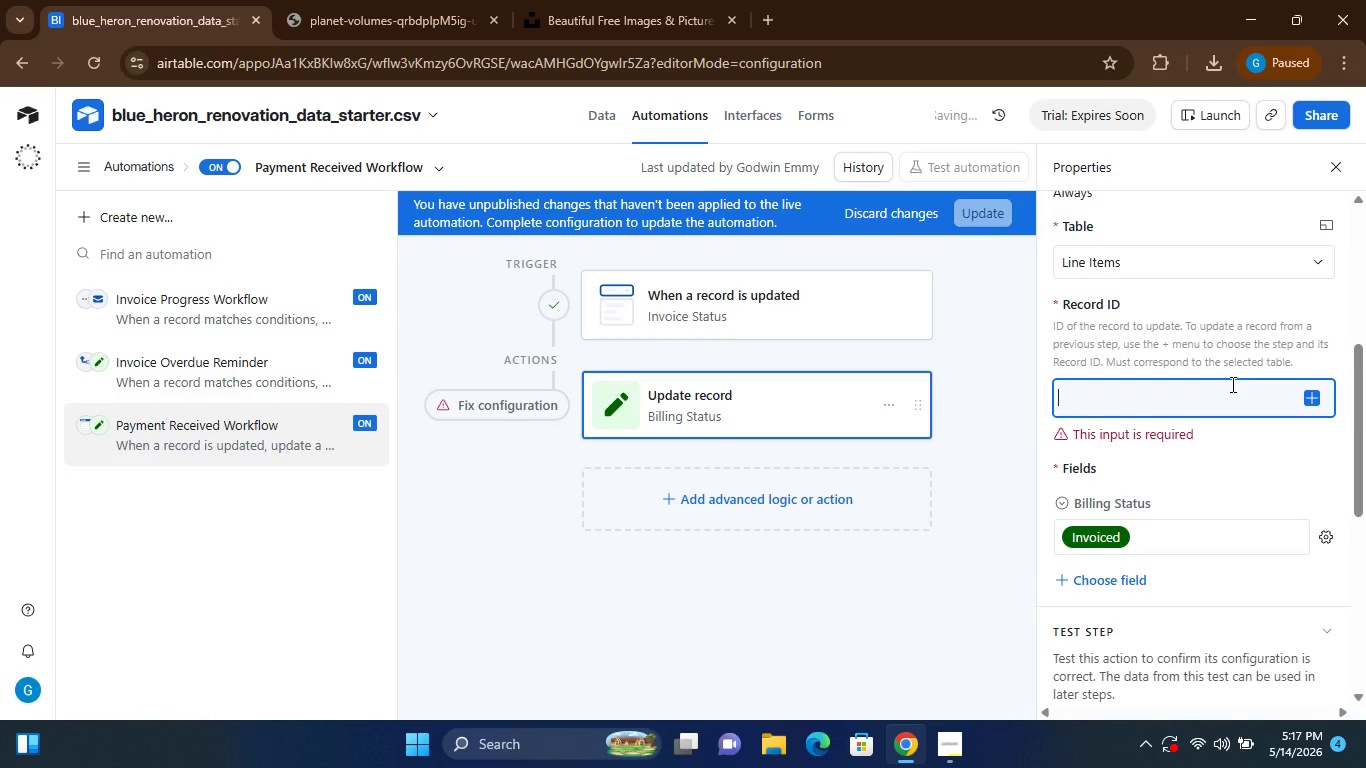 
type(Line Items)
 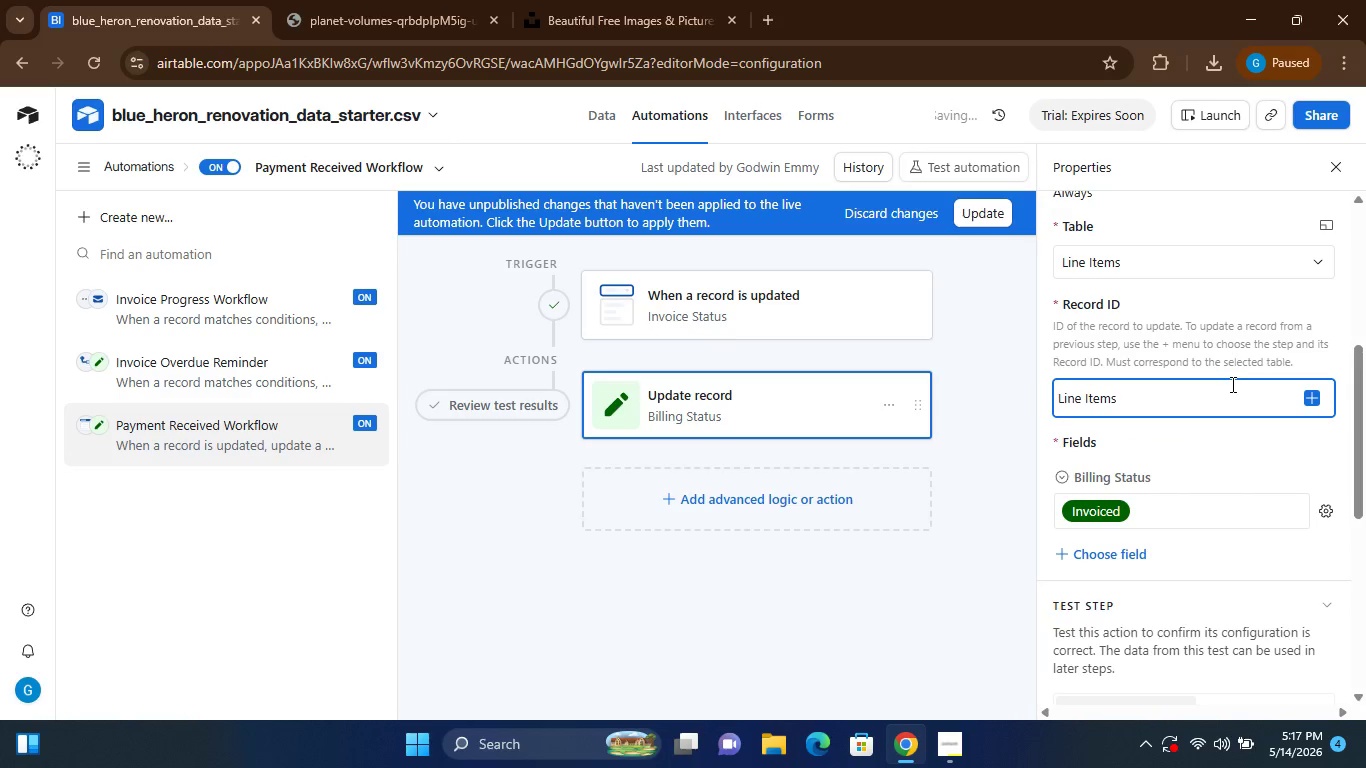 
left_click([951, 614])
 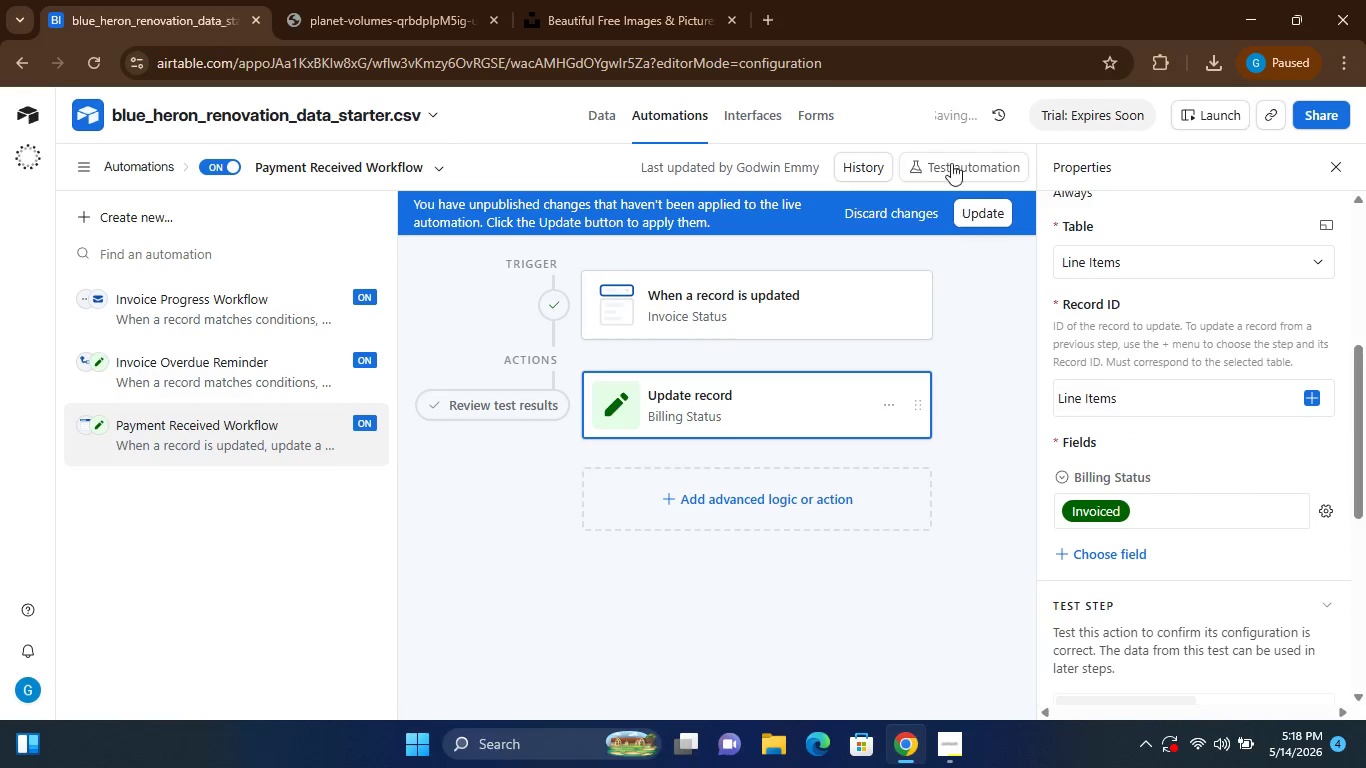 
left_click([952, 166])
 